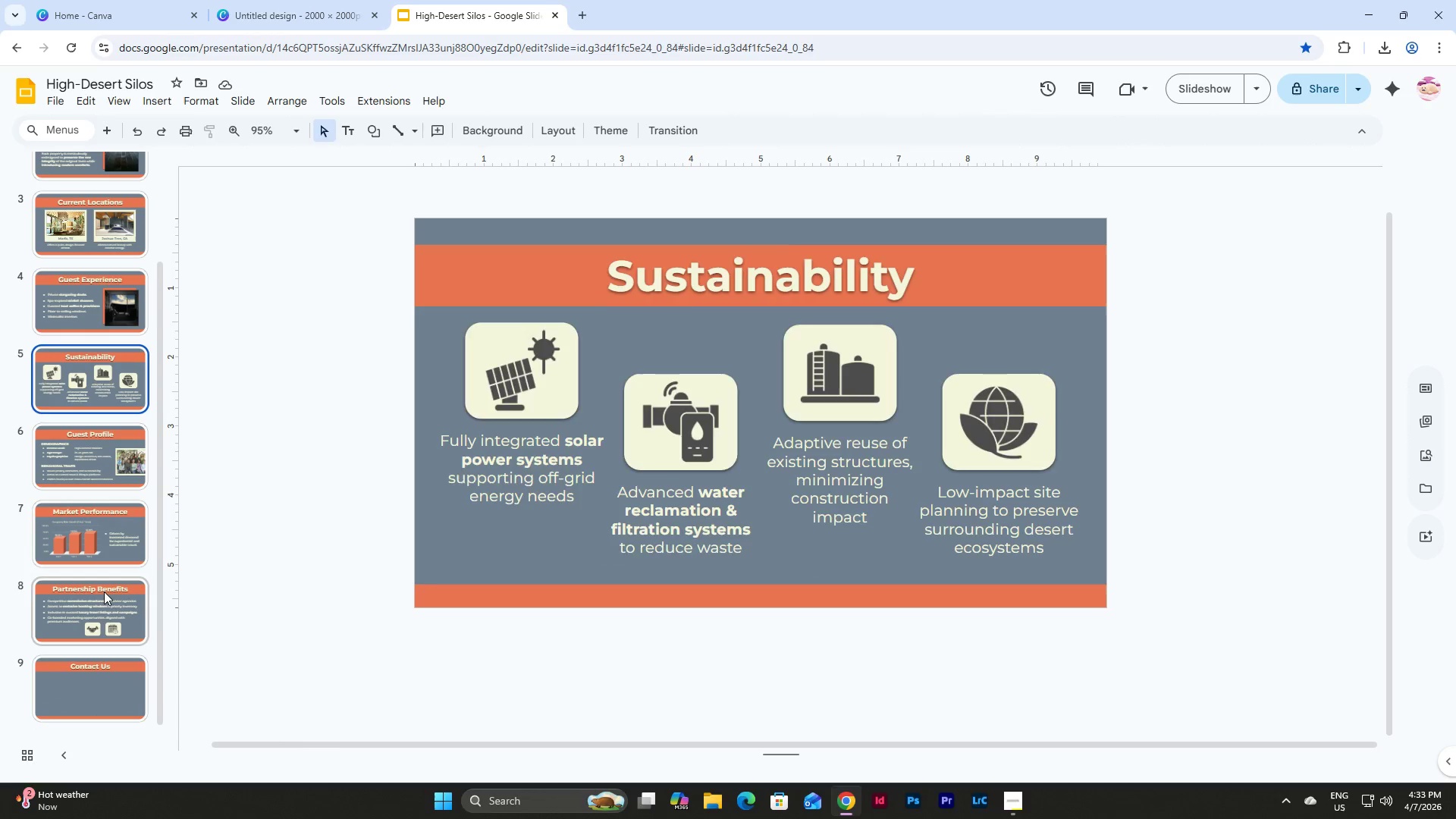 
left_click([101, 661])
 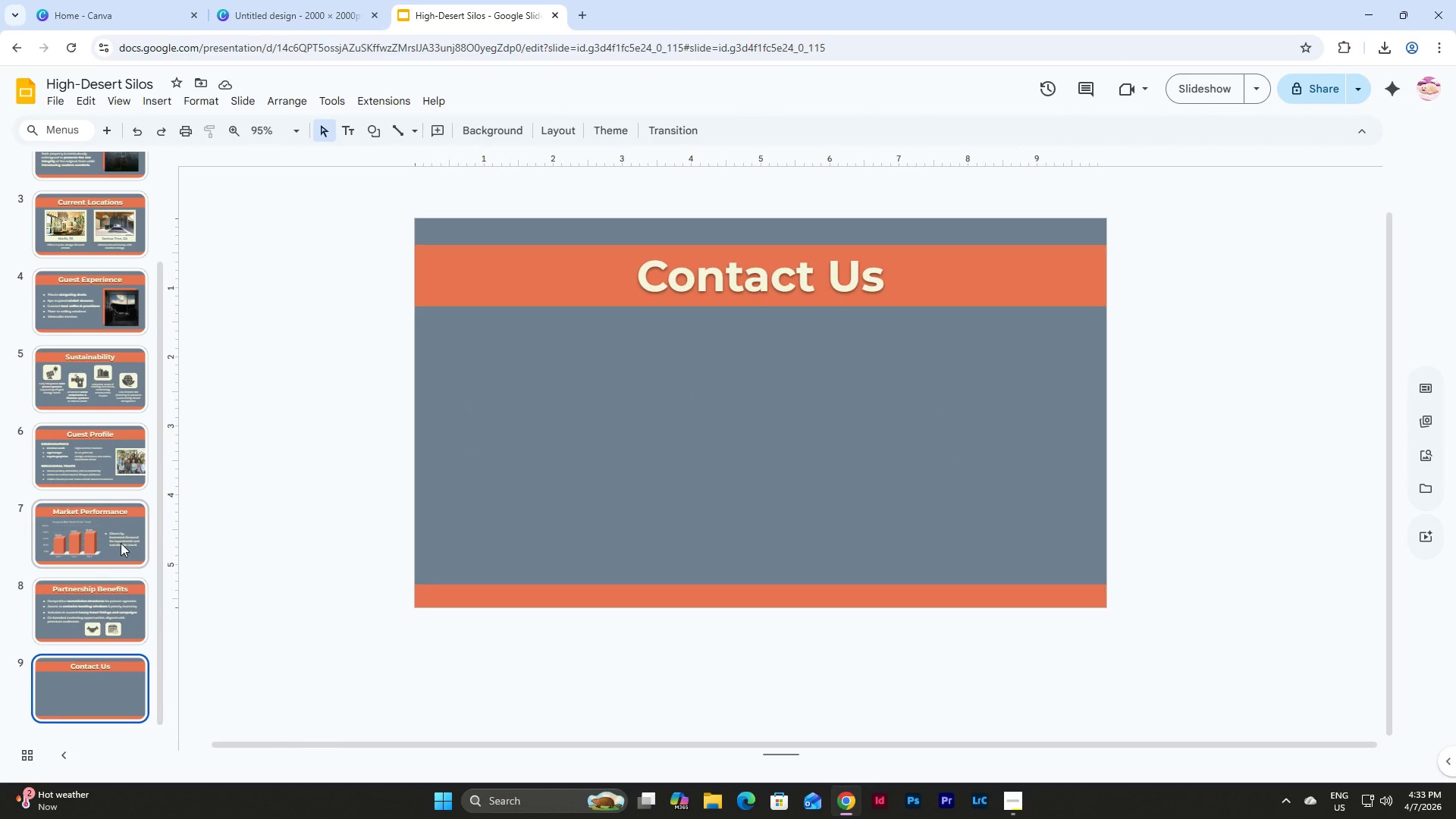 
wait(5.62)
 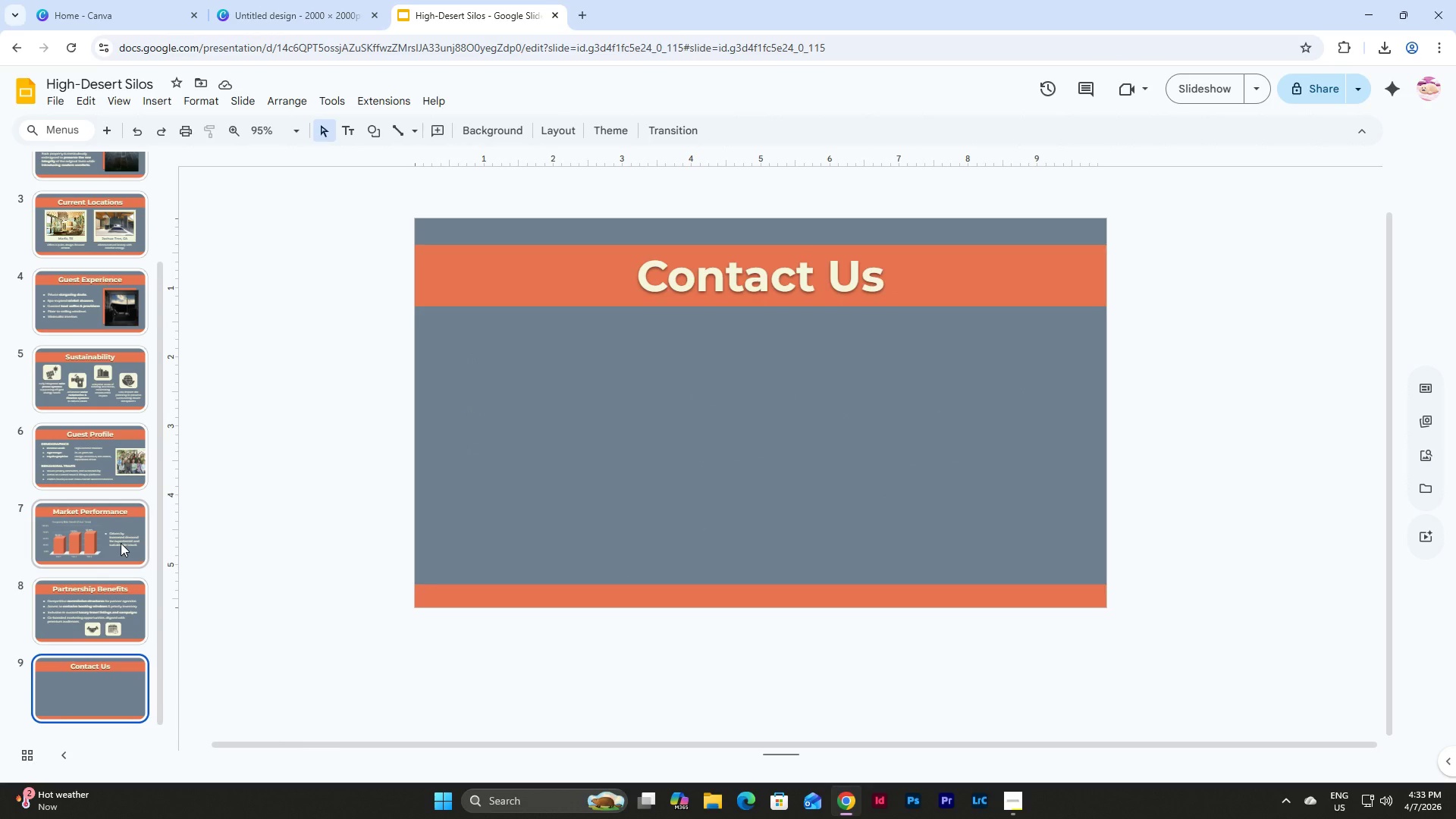 
left_click([74, 610])
 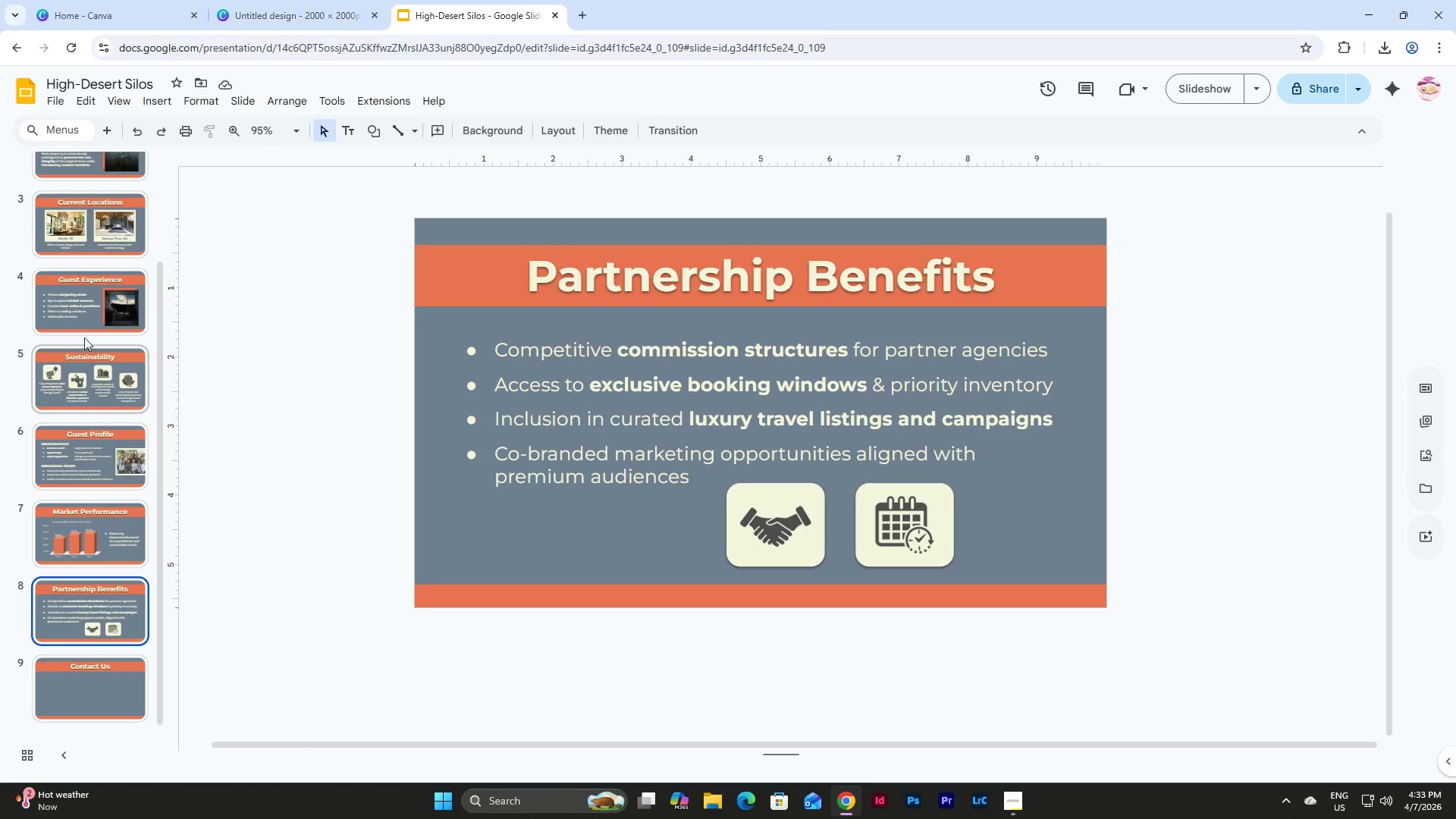 
left_click([83, 308])
 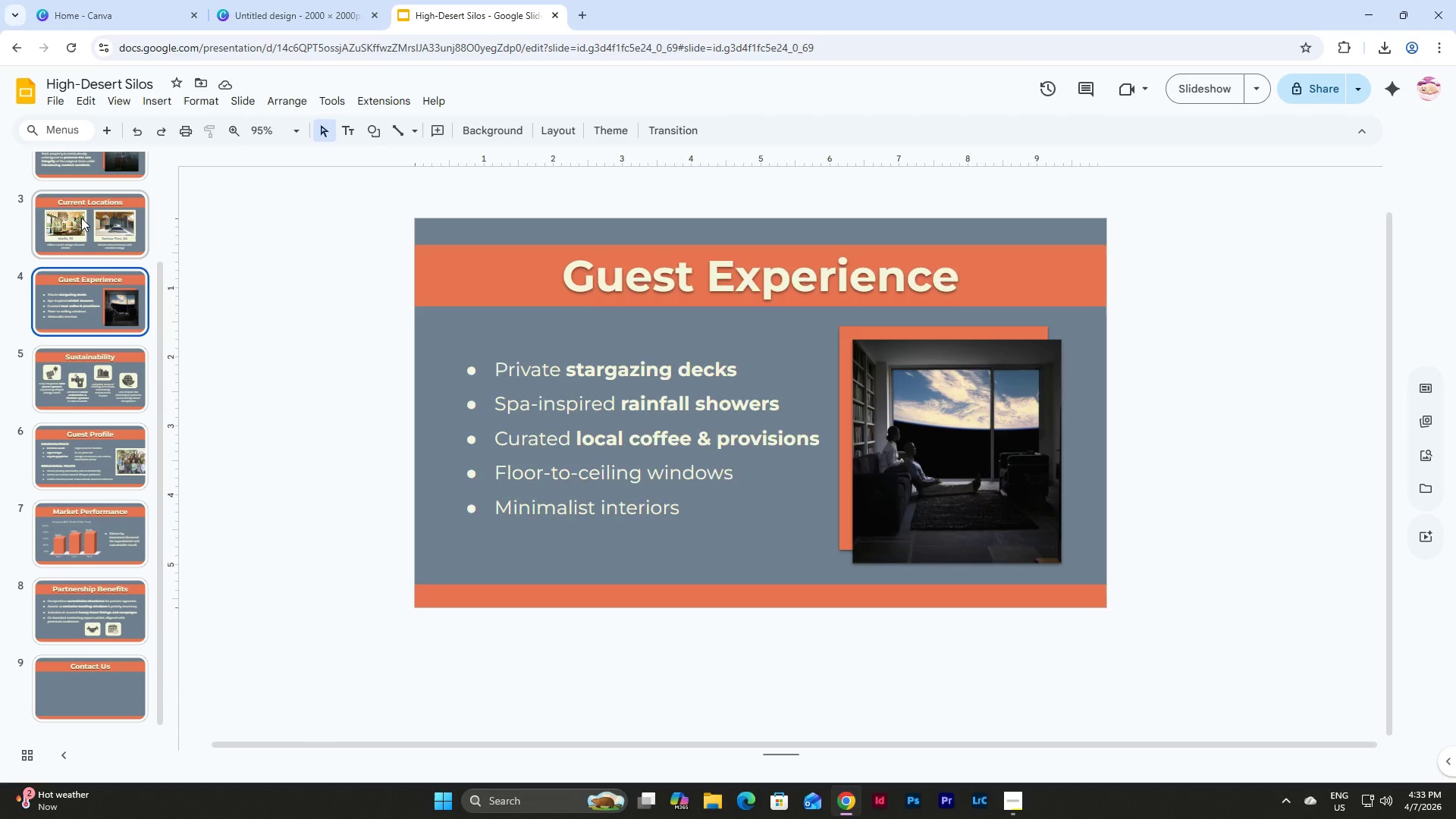 
left_click([81, 218])
 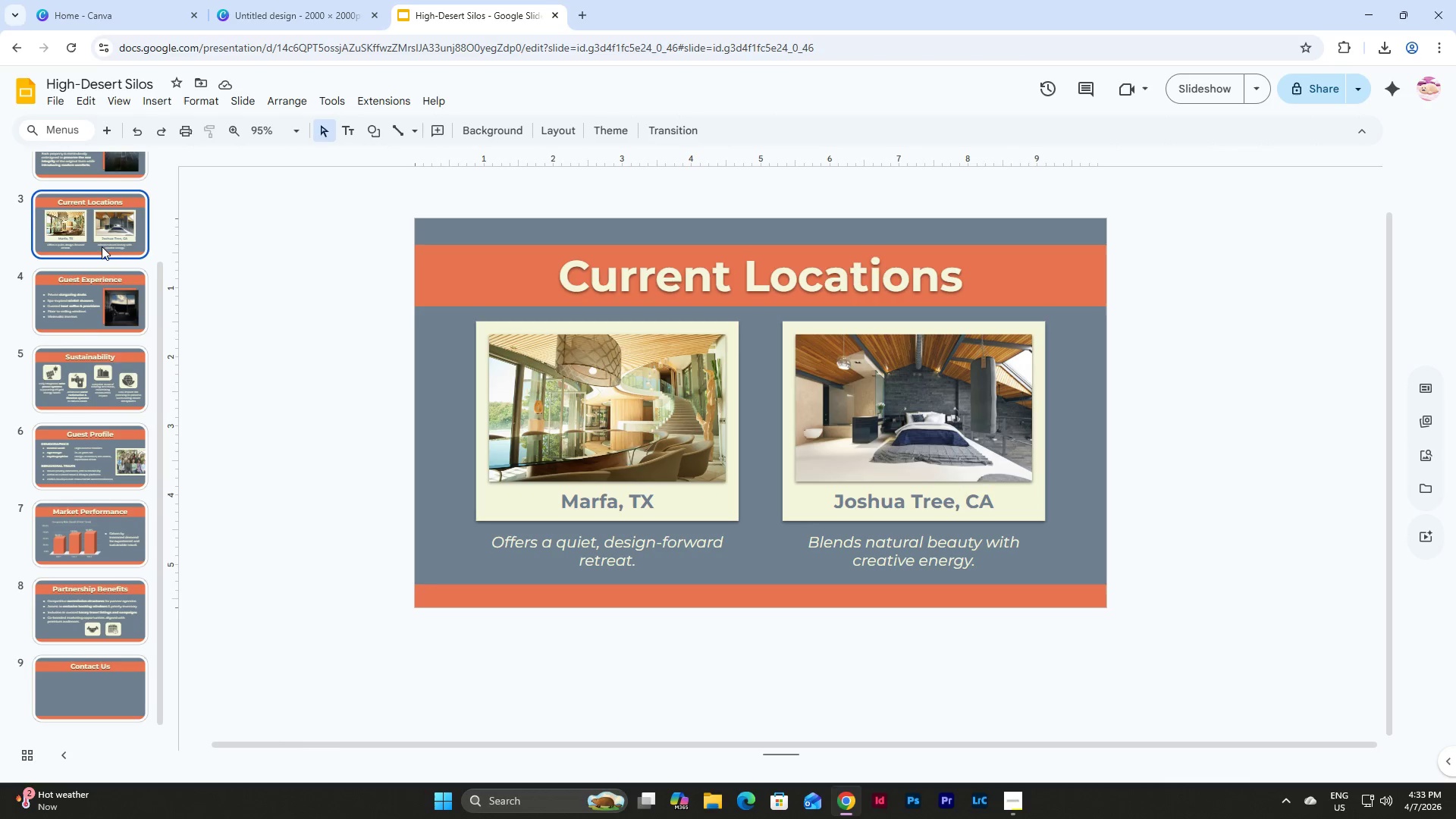 
scroll: coordinate [102, 246], scroll_direction: up, amount: 2.0
 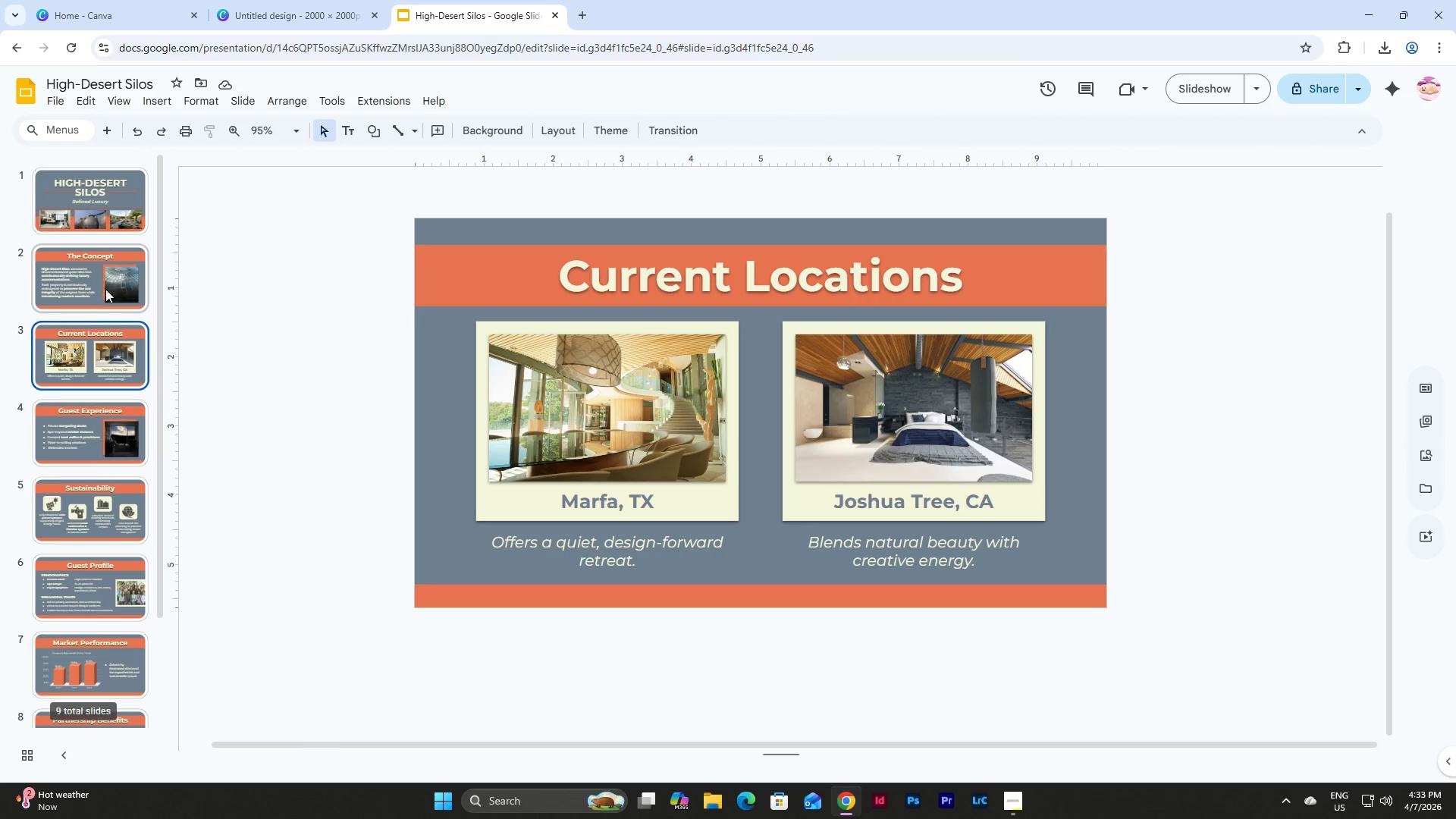 
scroll: coordinate [107, 295], scroll_direction: down, amount: 3.0
 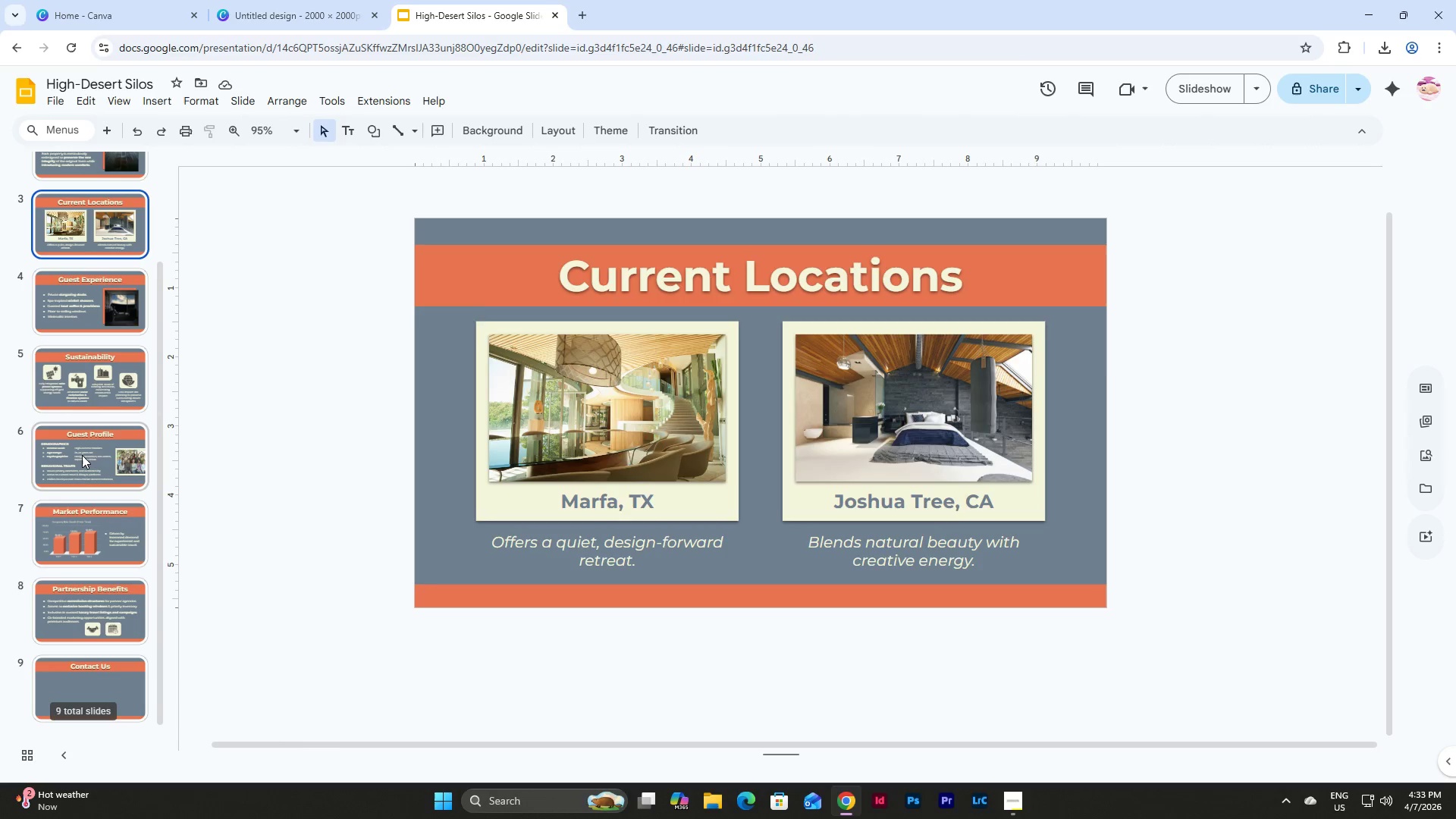 
left_click([82, 455])
 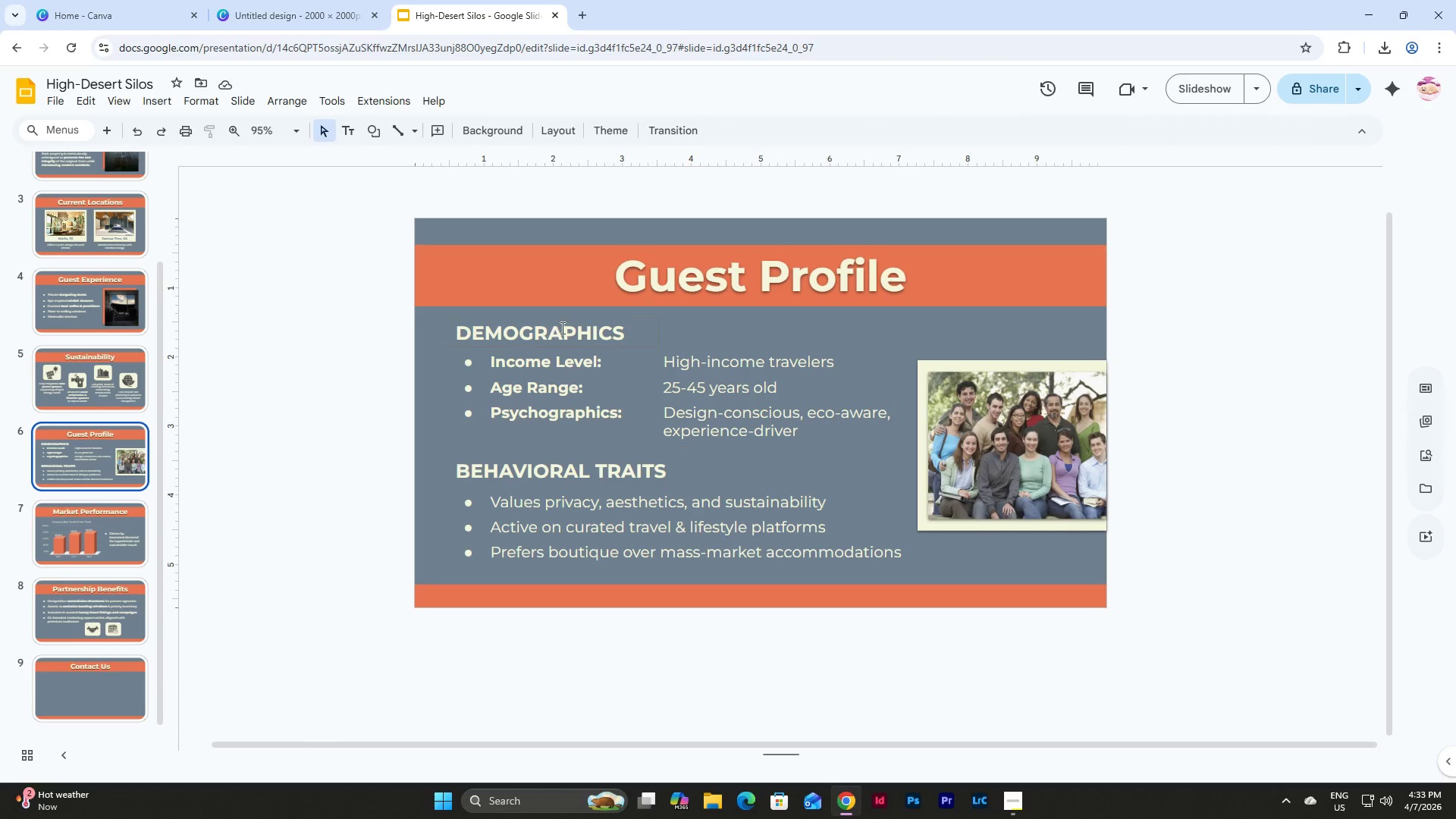 
left_click([561, 328])
 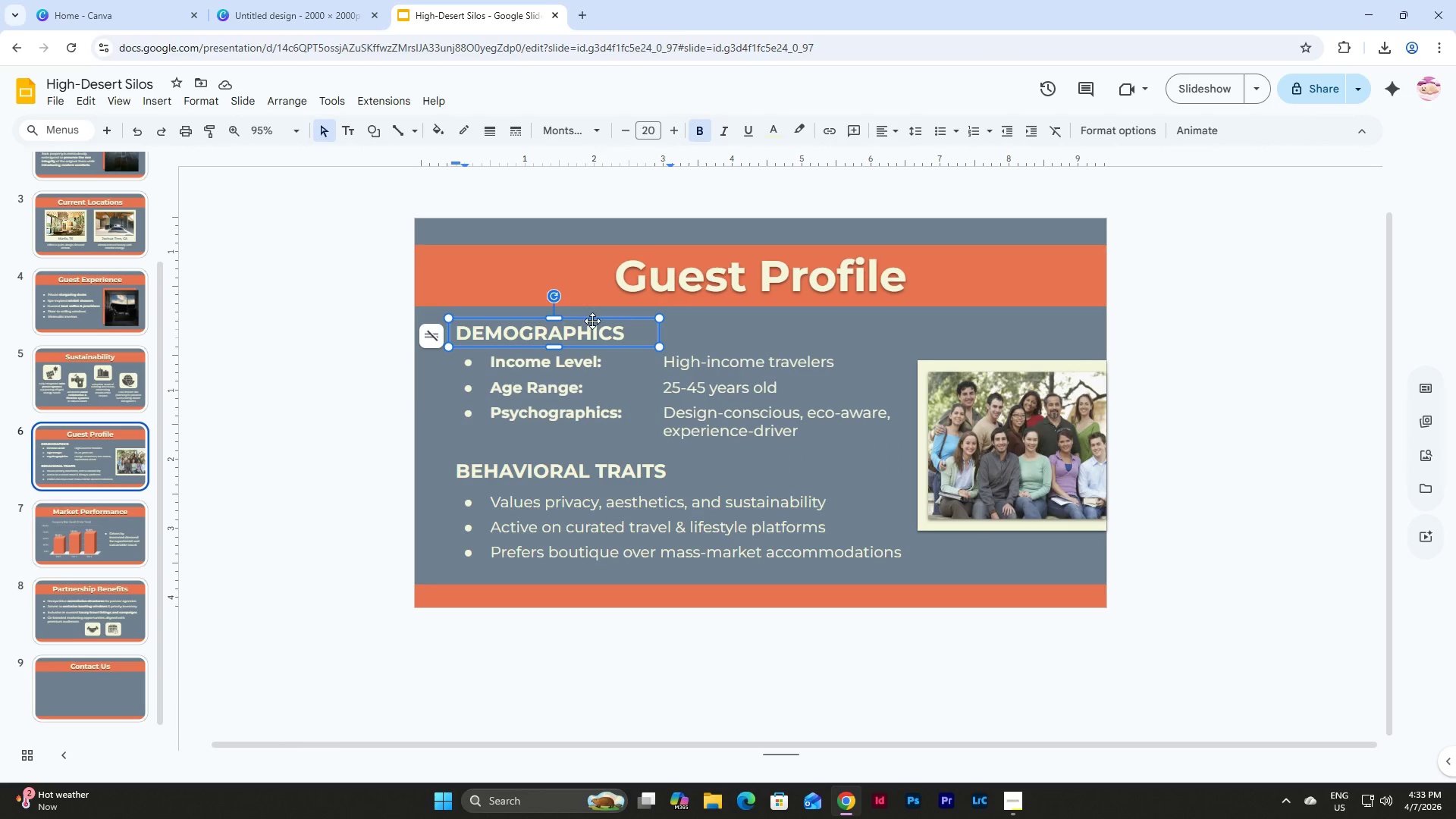 
left_click([592, 321])
 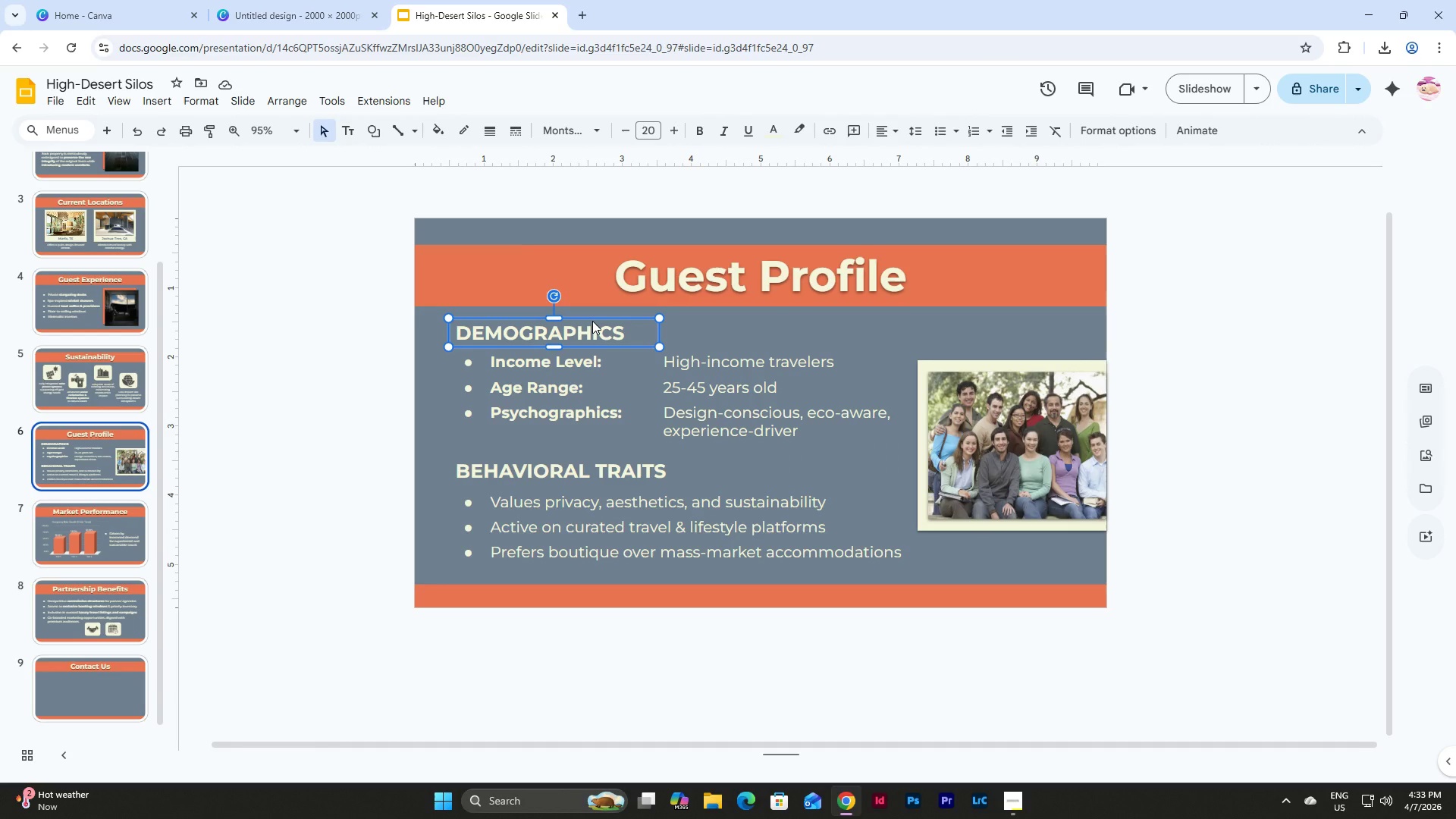 
key(Control+C)
 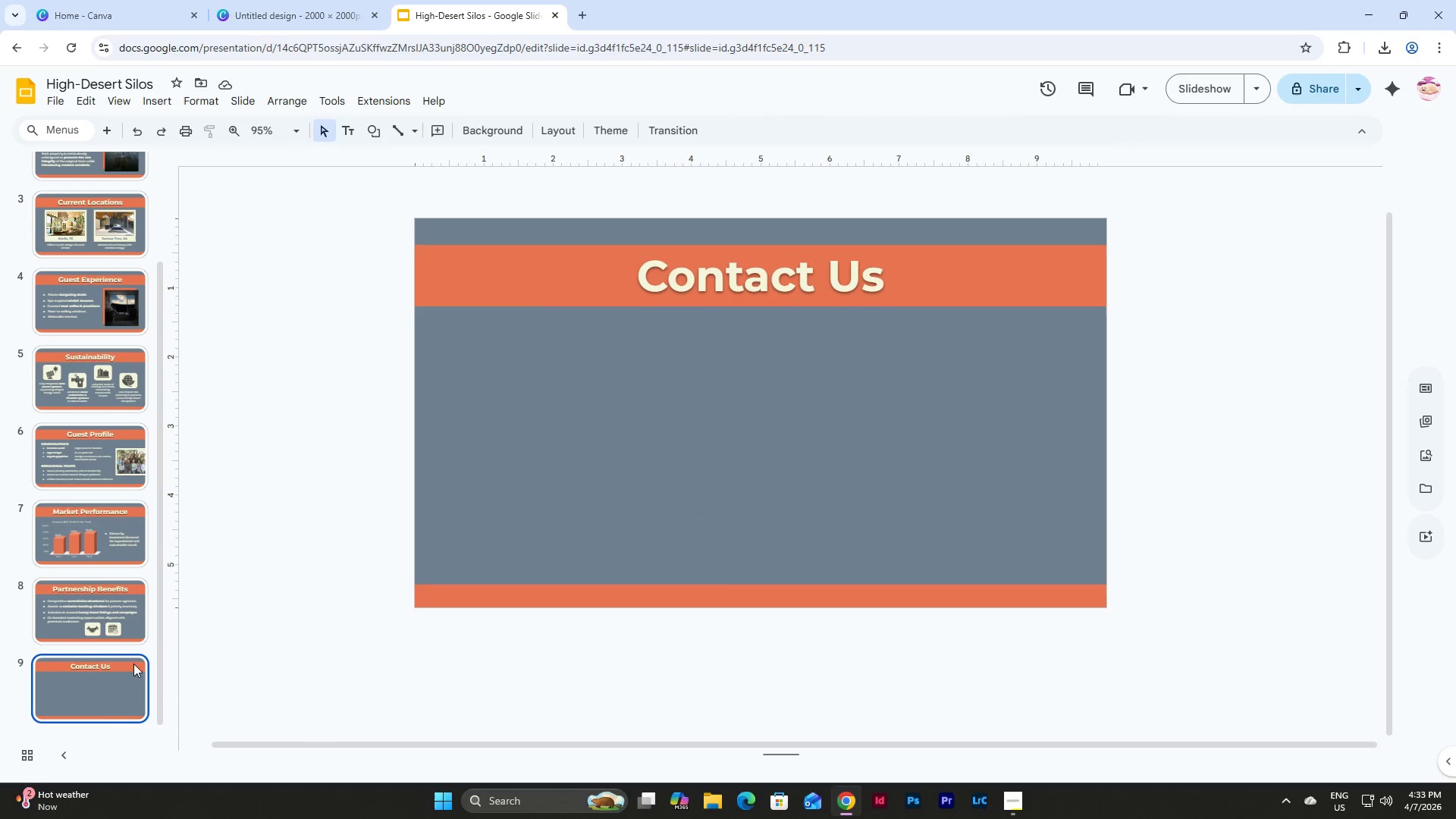 
double_click([592, 445])
 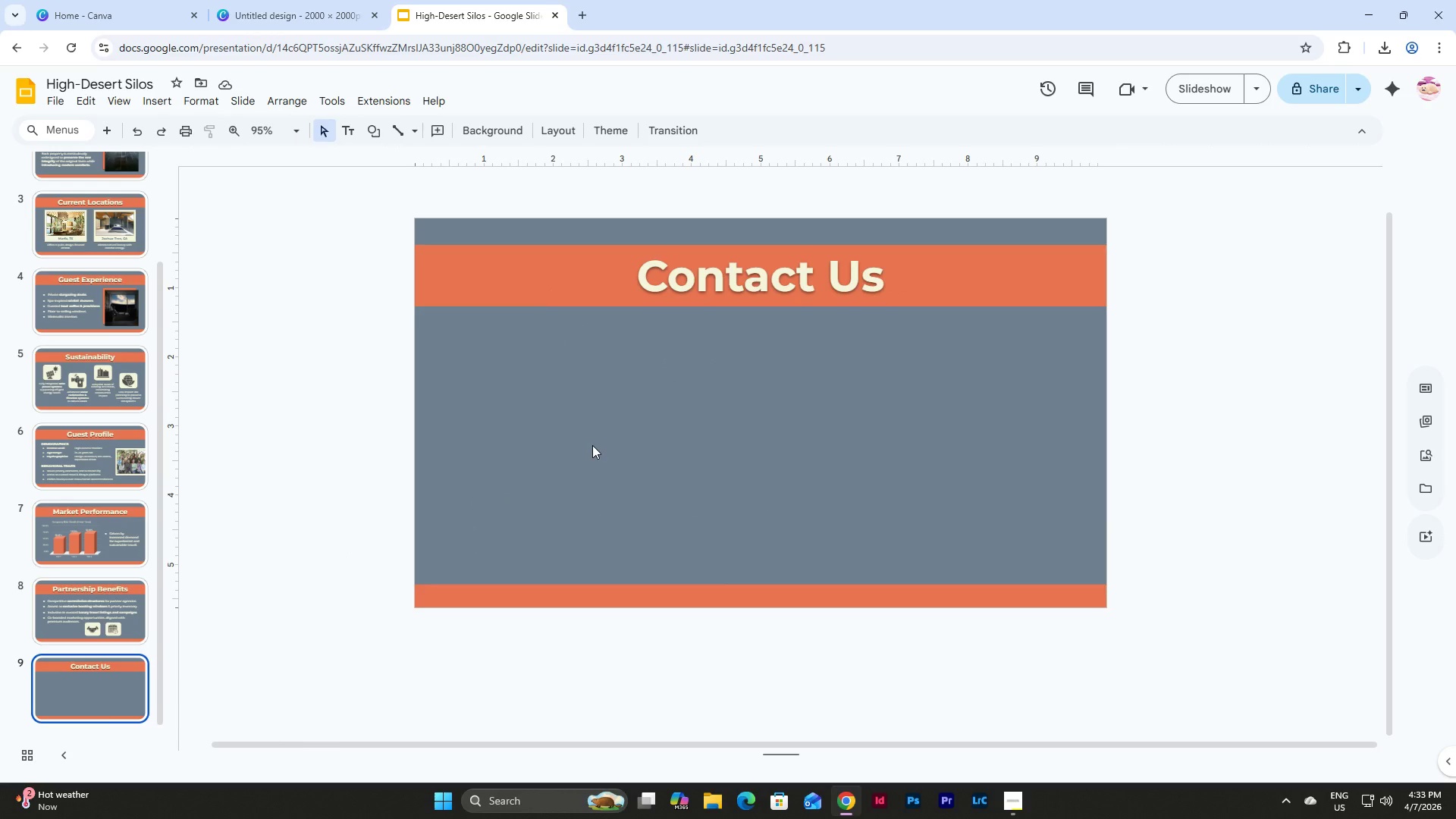 
key(Control+V)
 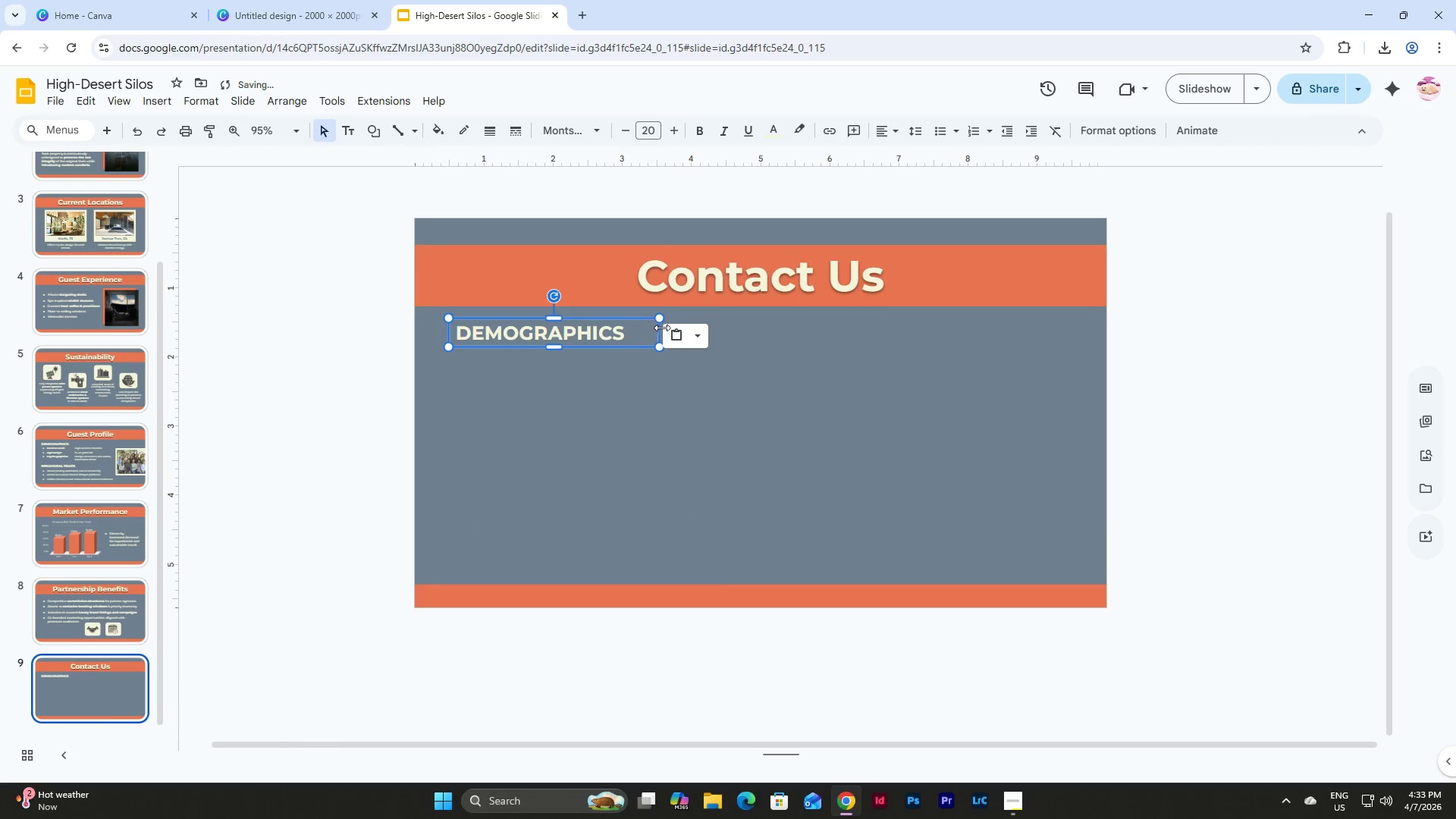 
left_click_drag(start_coordinate=[662, 329], to_coordinate=[786, 332])
 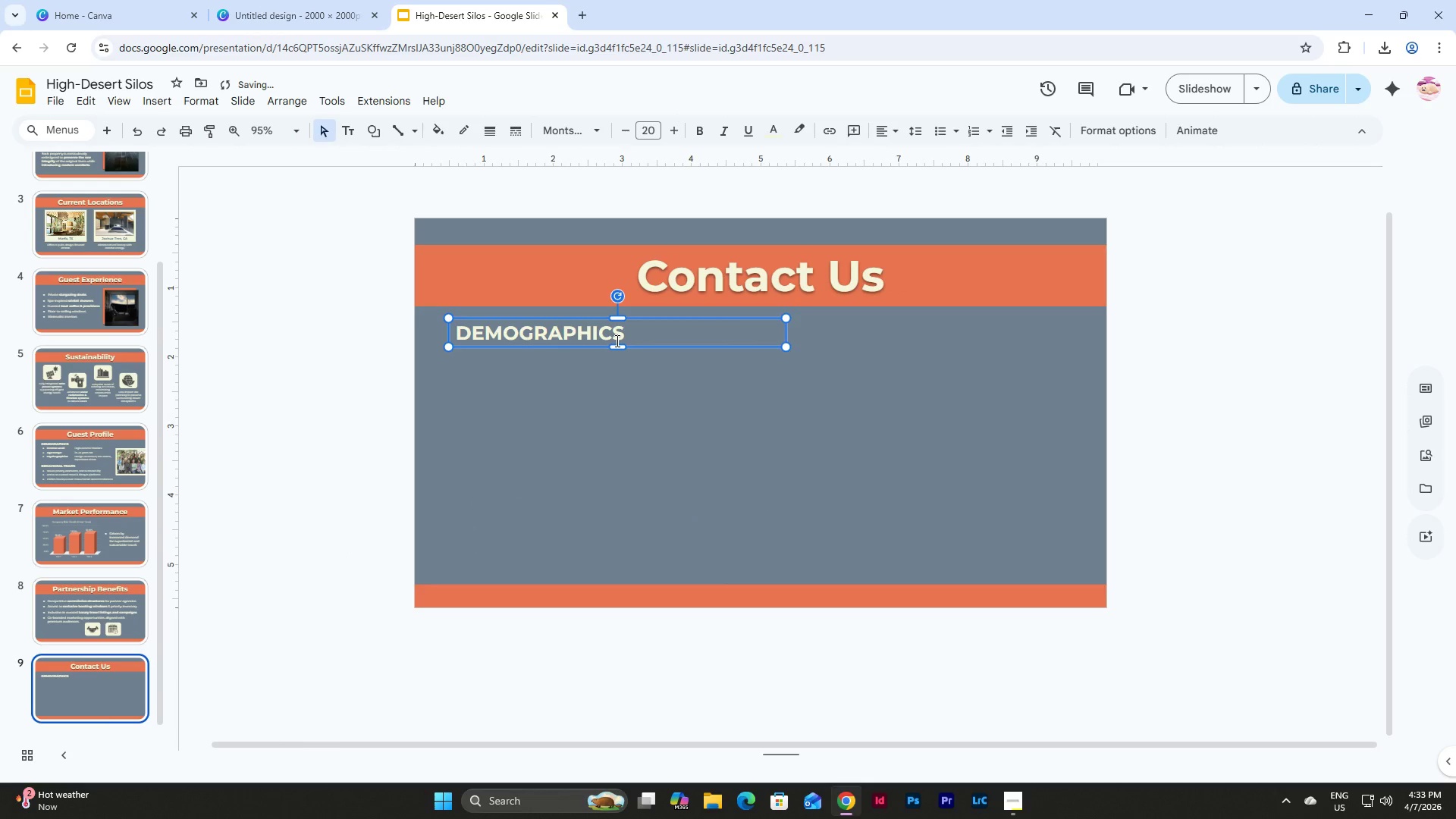 
left_click([616, 340])
 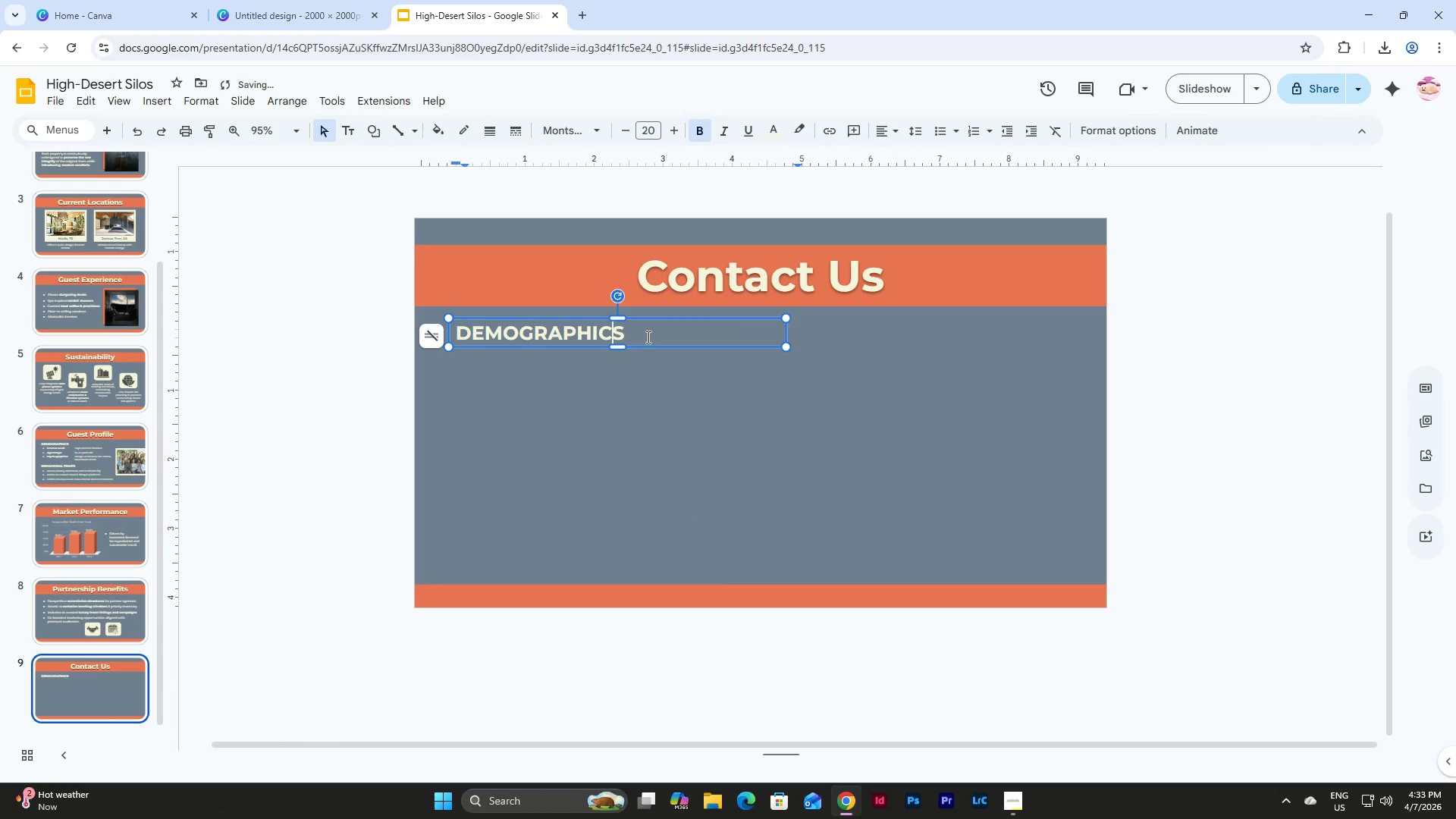 
left_click_drag(start_coordinate=[647, 337], to_coordinate=[451, 337])
 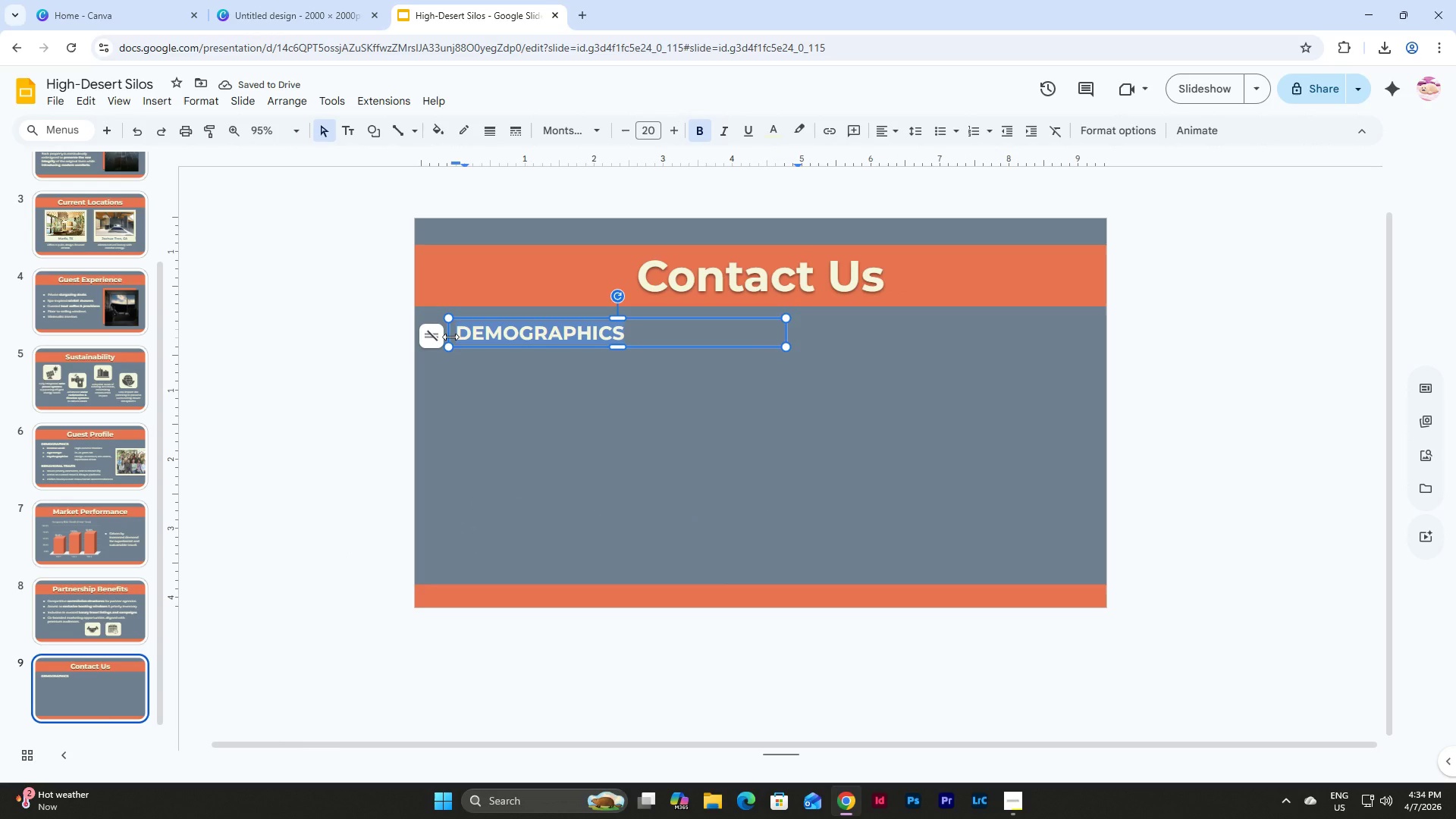 
type(LET'S BUILD THE PARTNERSHIP)
 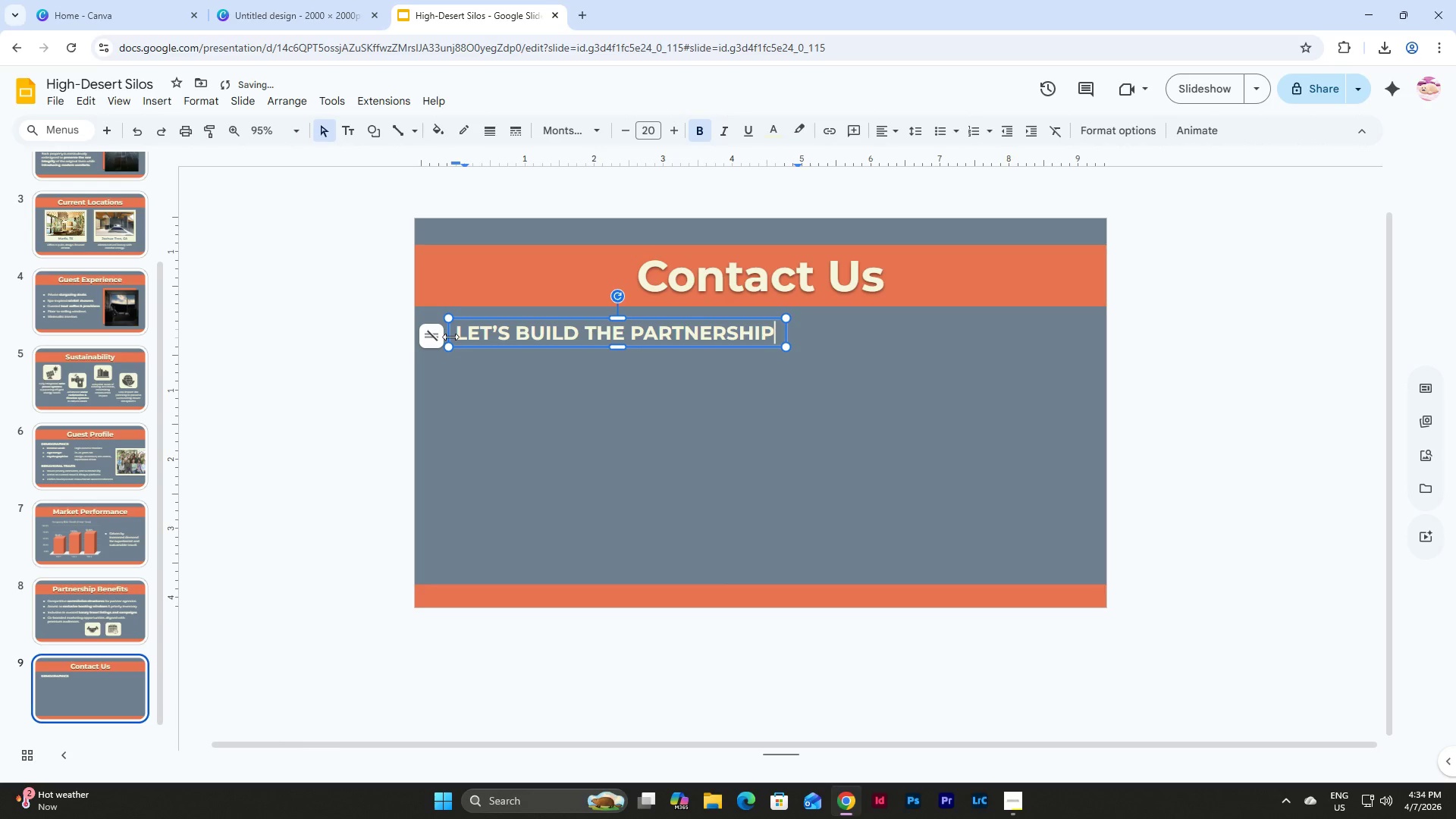 
left_click([715, 371])
 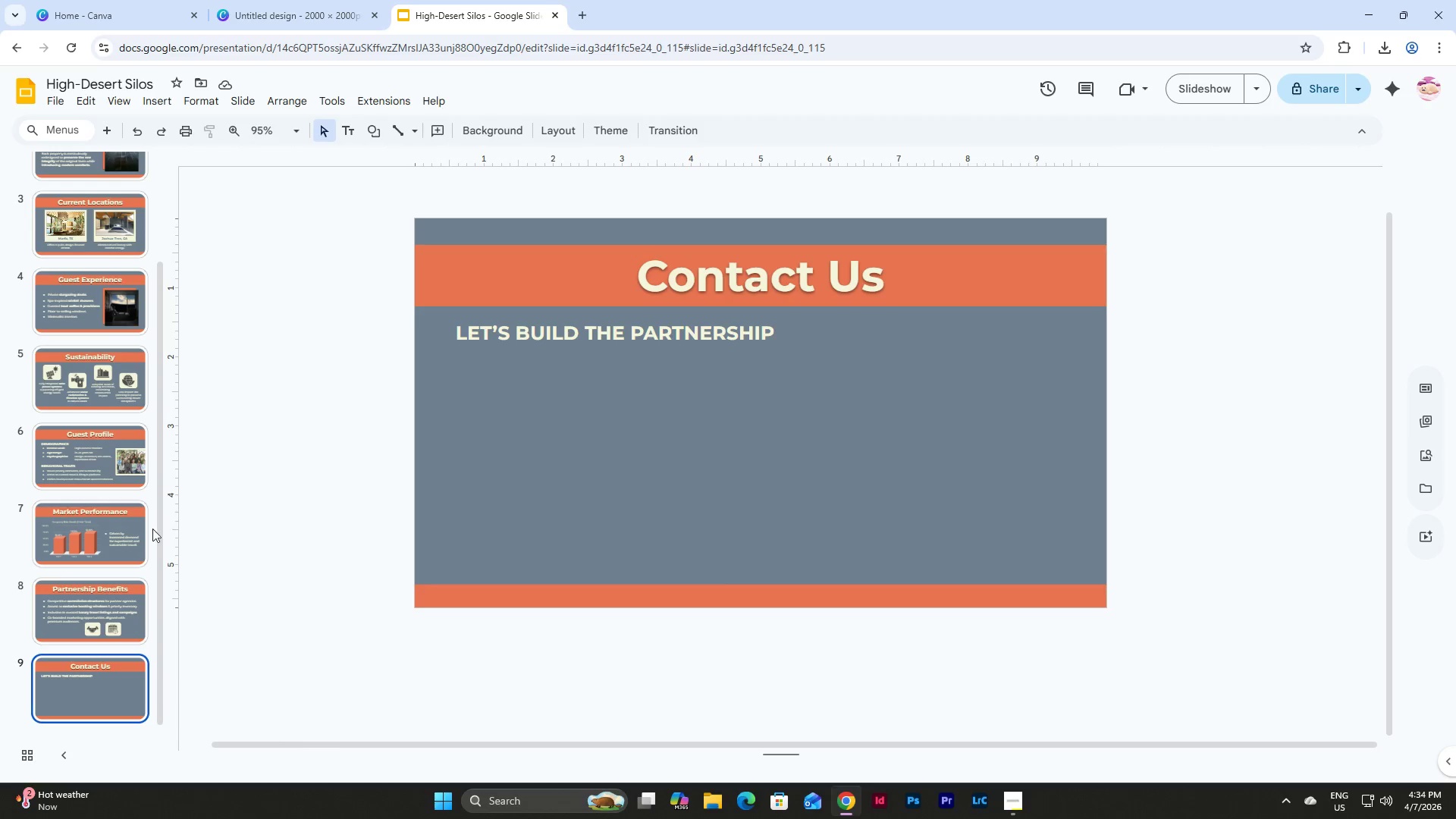 
wait(6.27)
 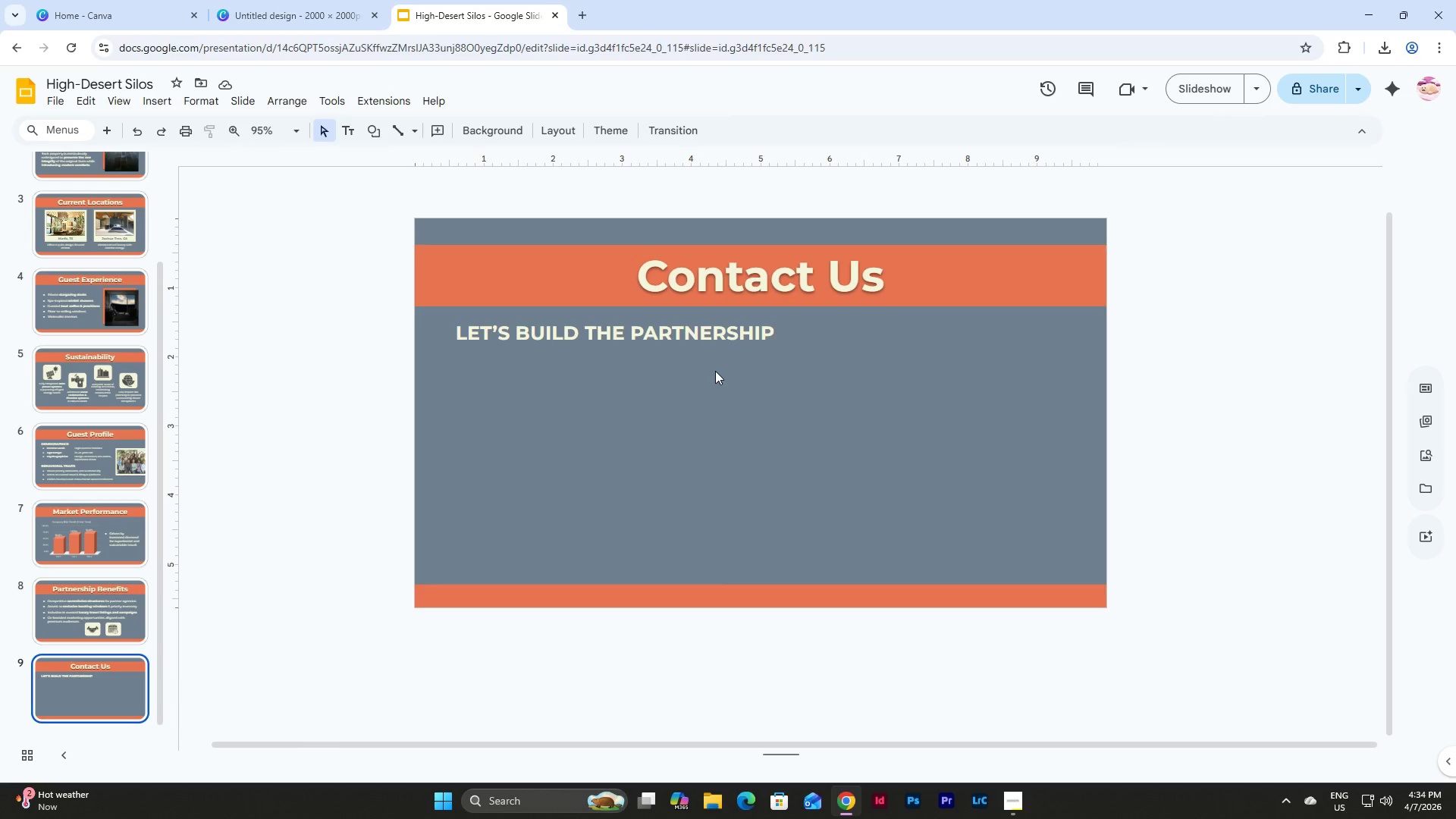 
scroll: coordinate [112, 457], scroll_direction: down, amount: 1.0
 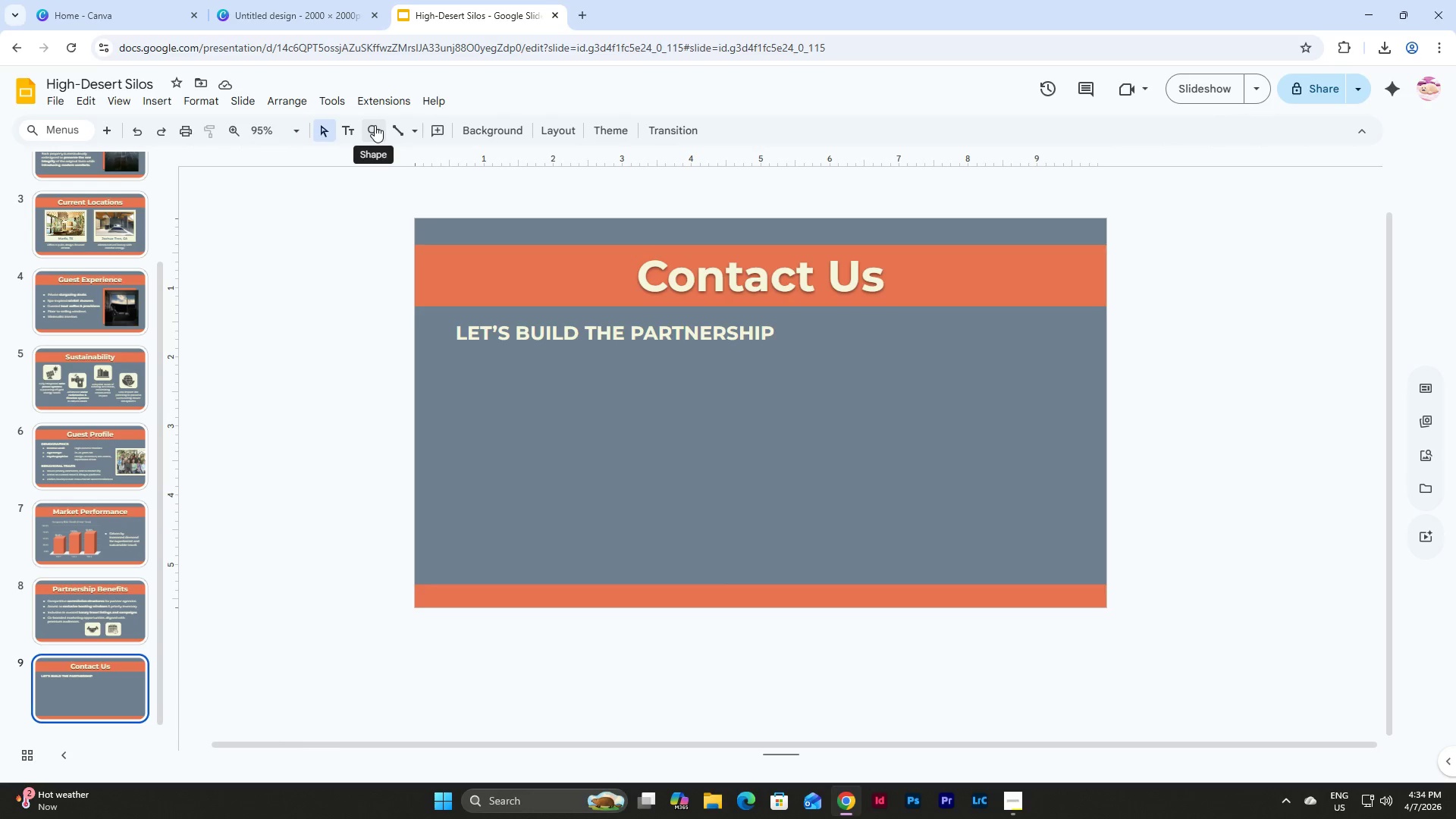 
wait(5.95)
 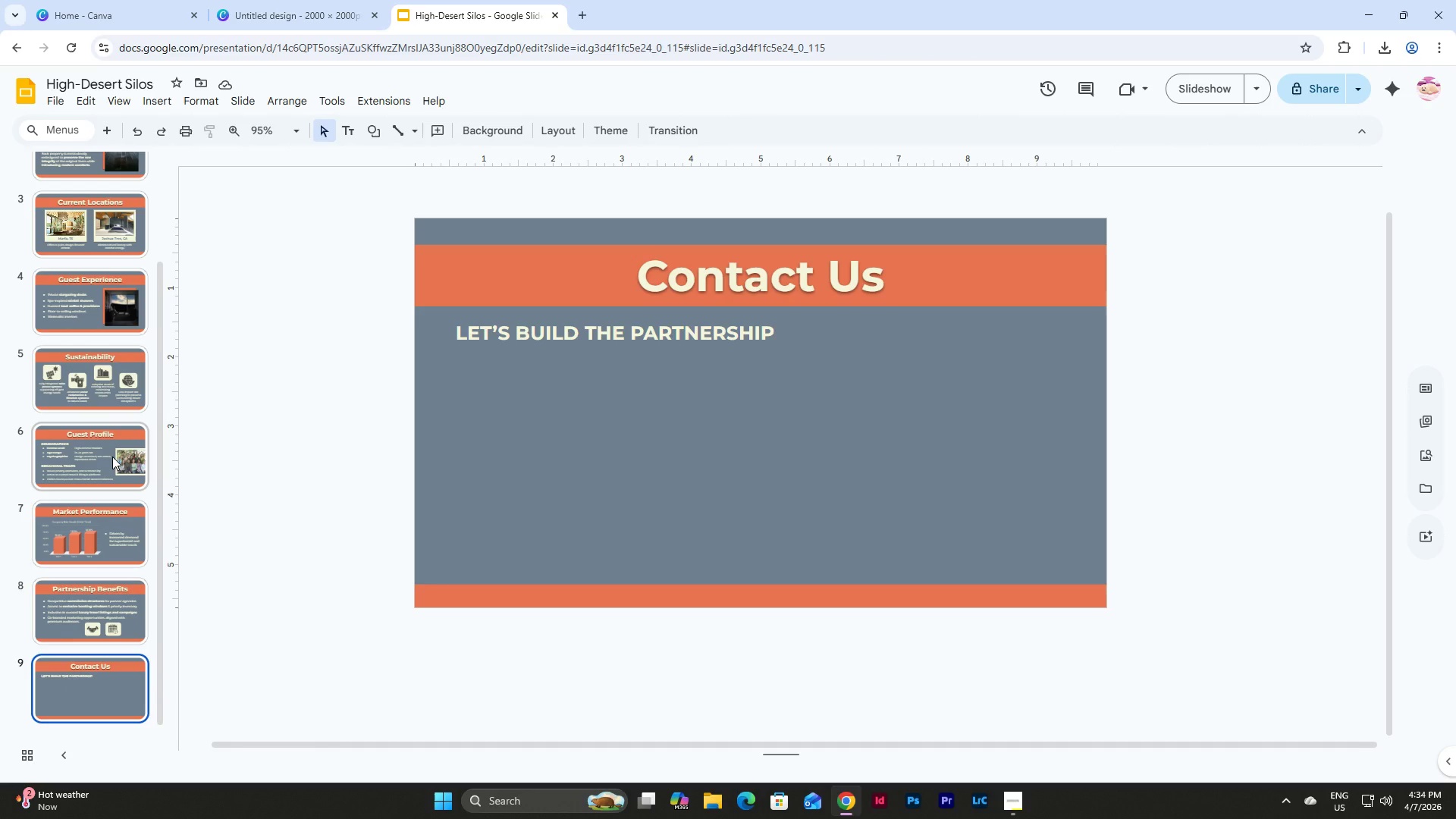 
left_click([375, 125])
 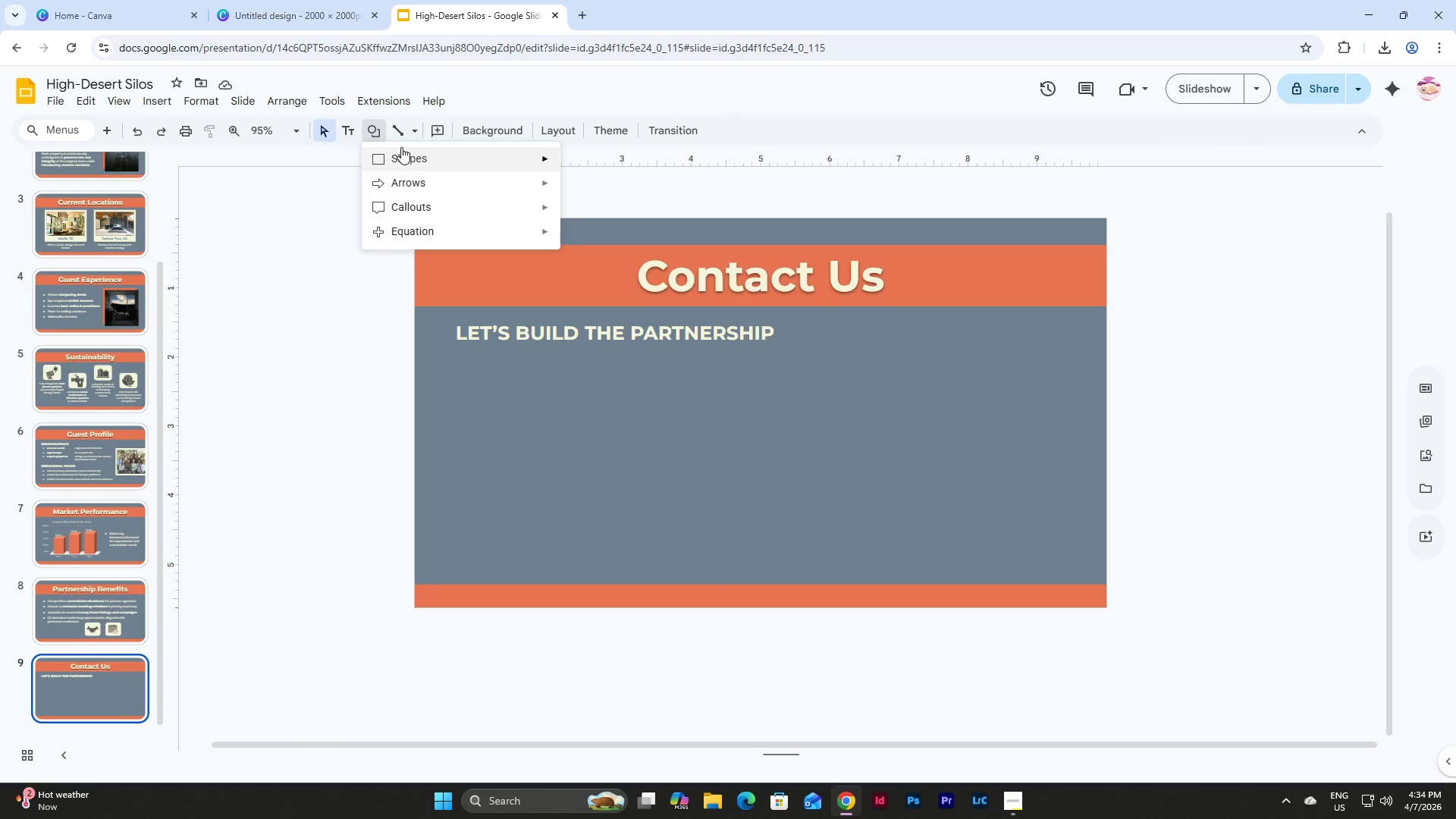 
left_click([401, 147])
 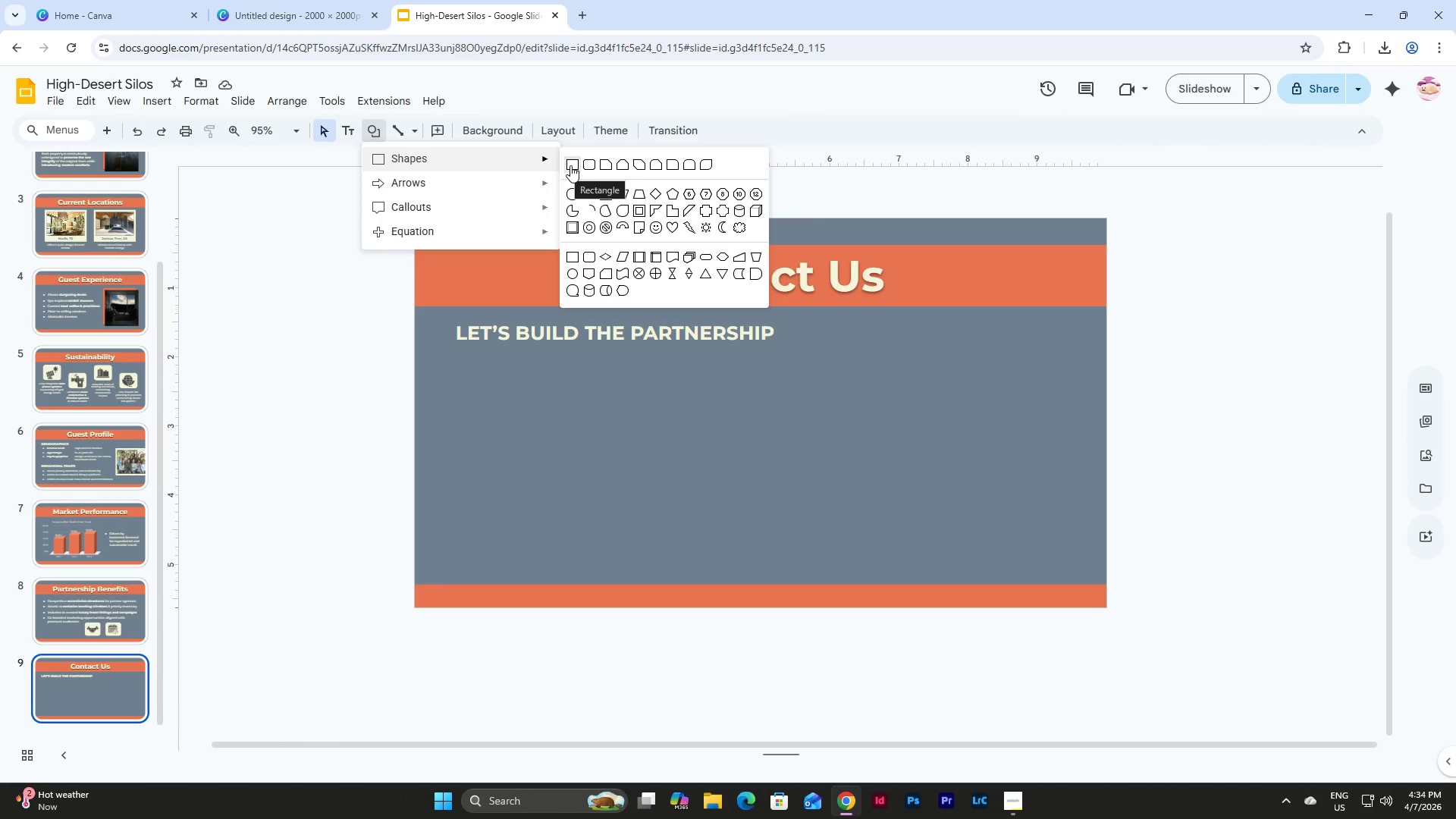 
left_click([570, 165])
 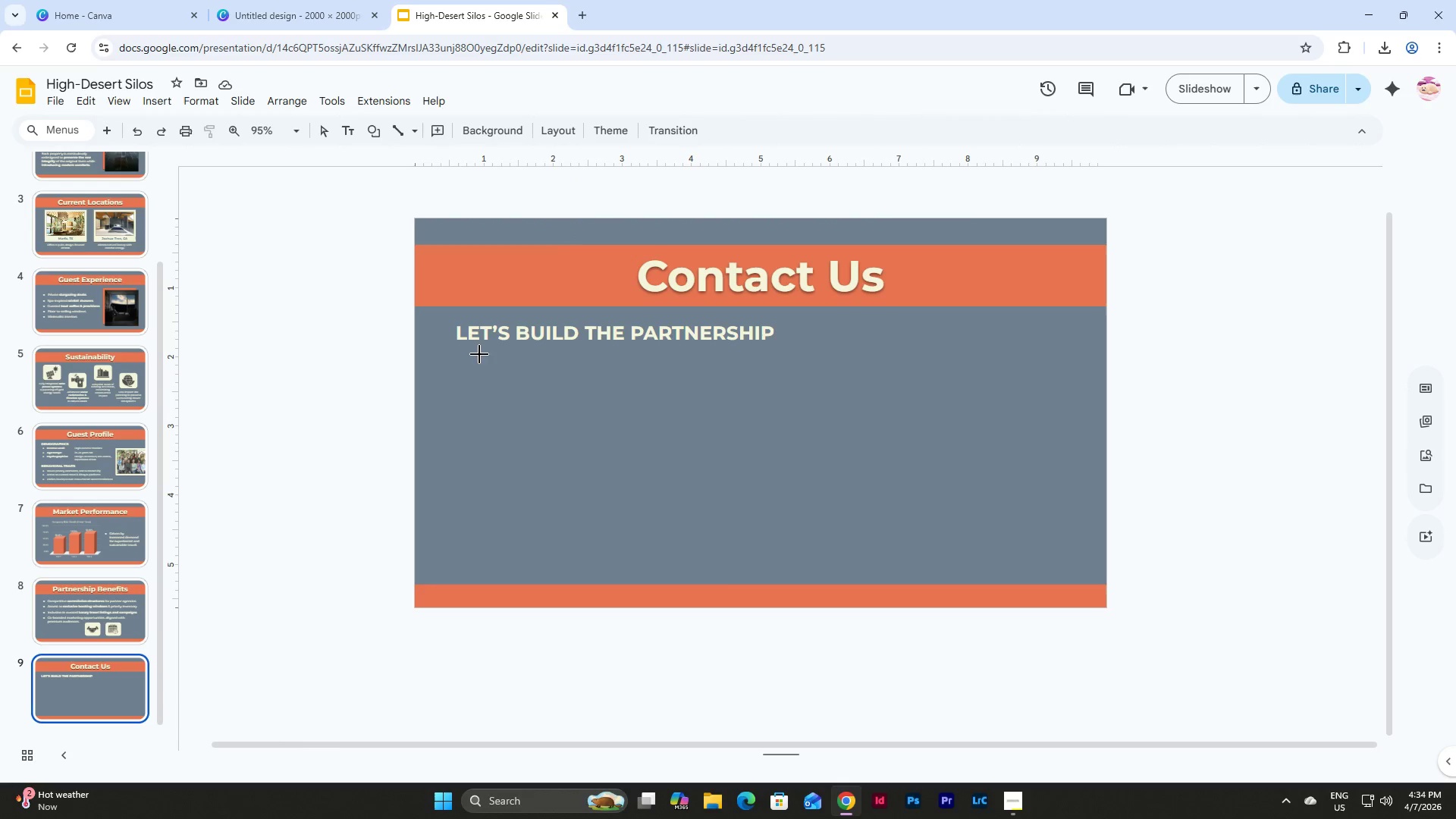 
left_click_drag(start_coordinate=[479, 357], to_coordinate=[788, 572])
 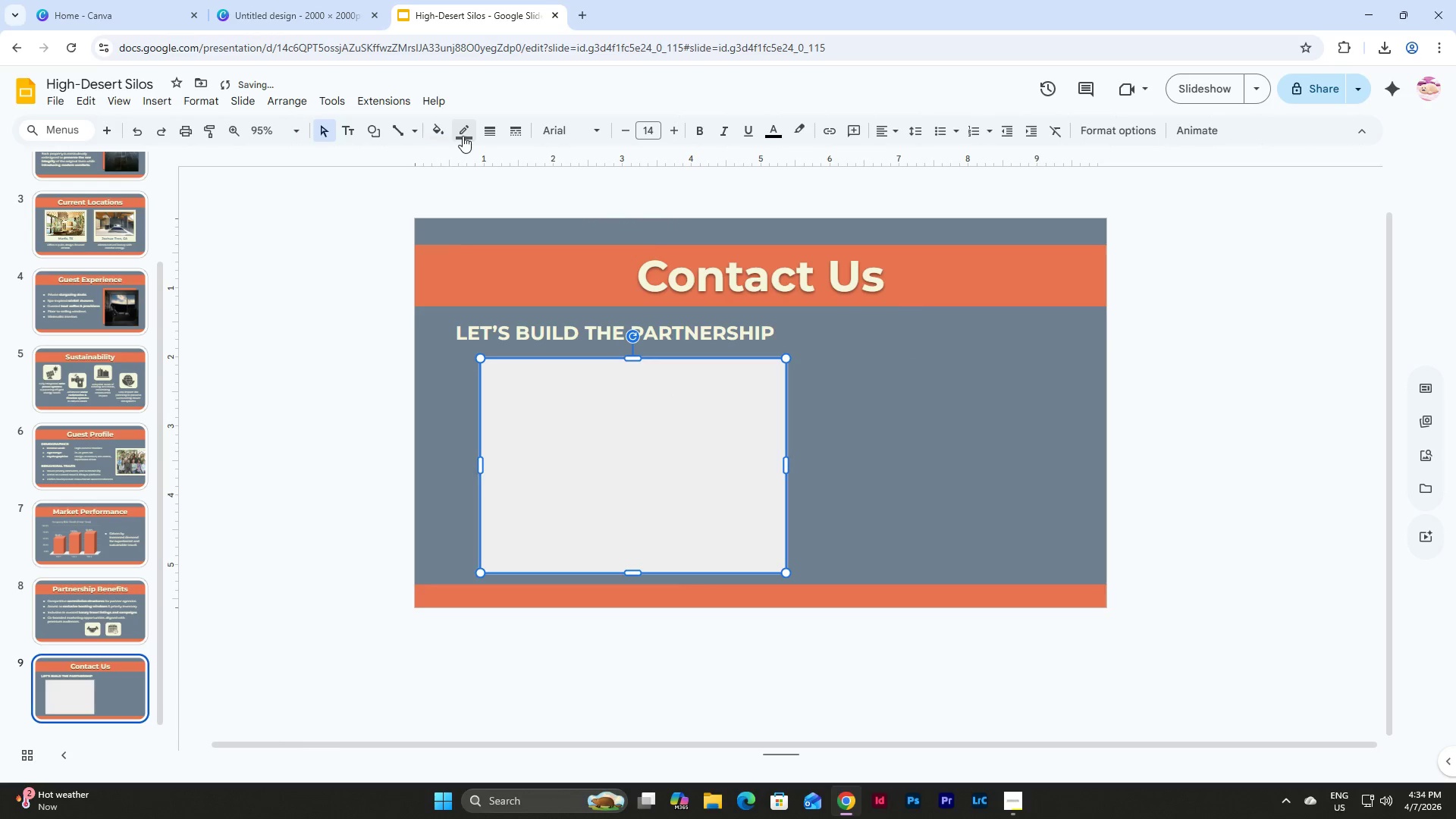 
left_click([463, 133])
 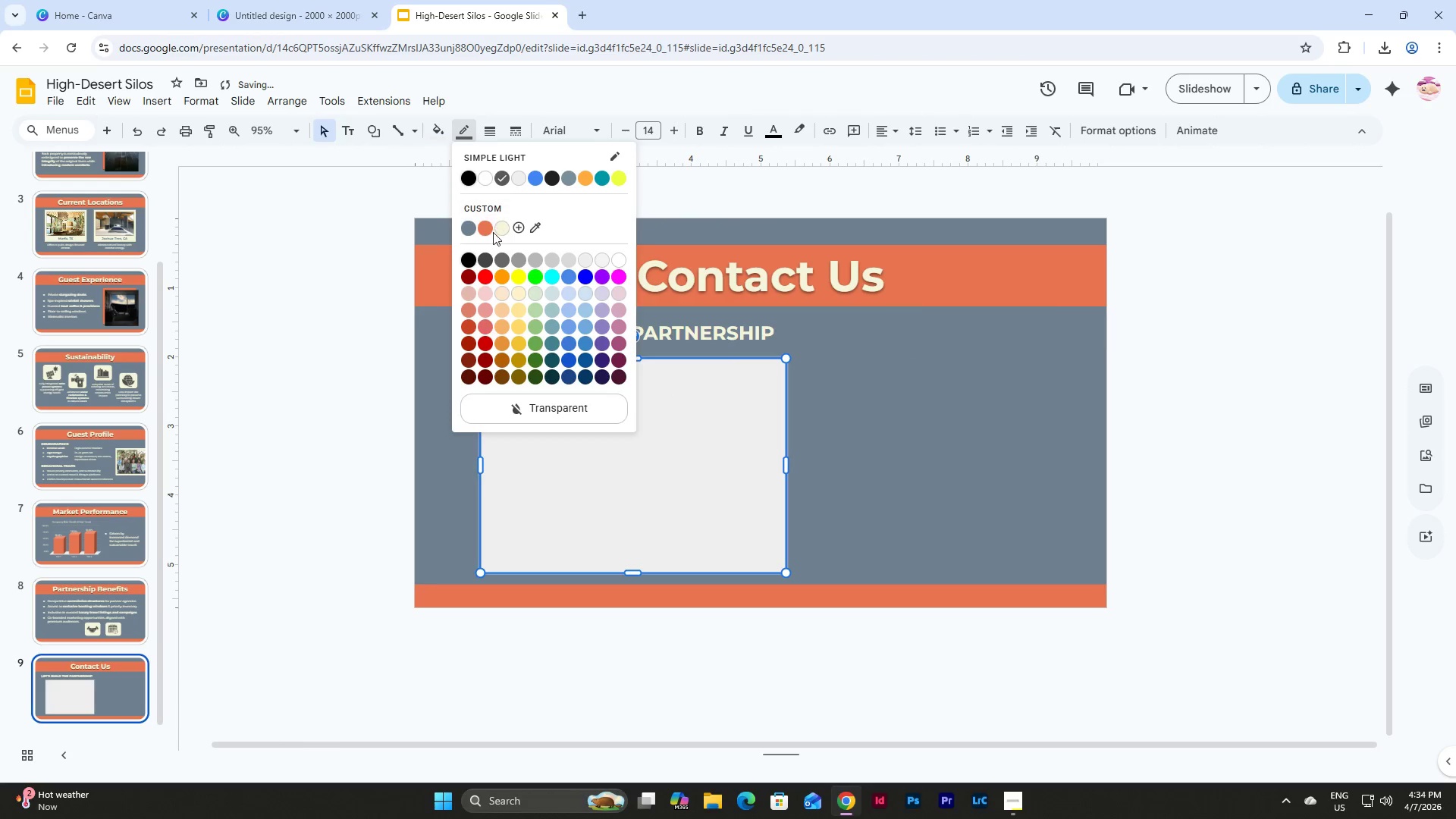 
left_click([487, 231])
 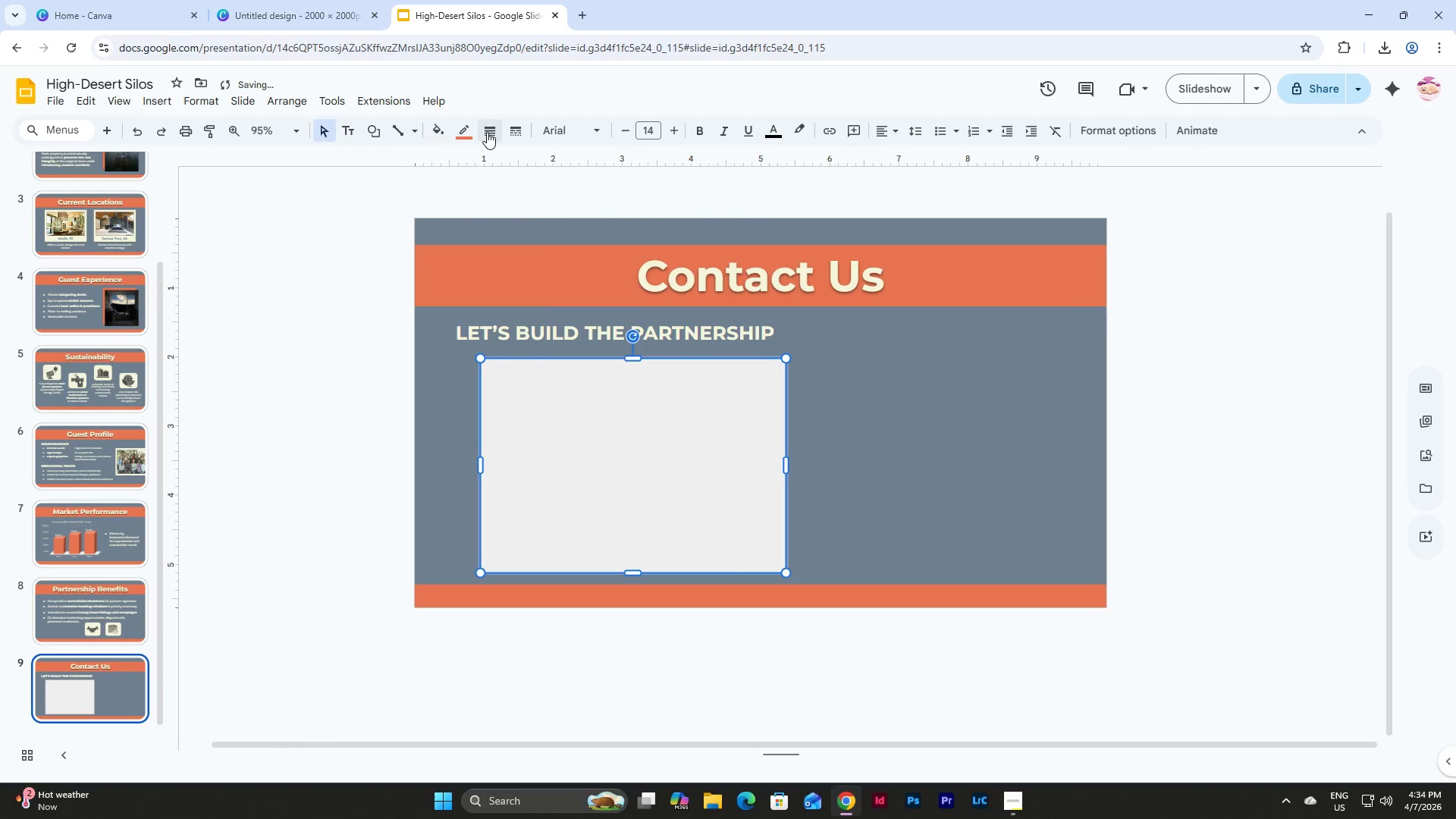 
left_click([489, 124])
 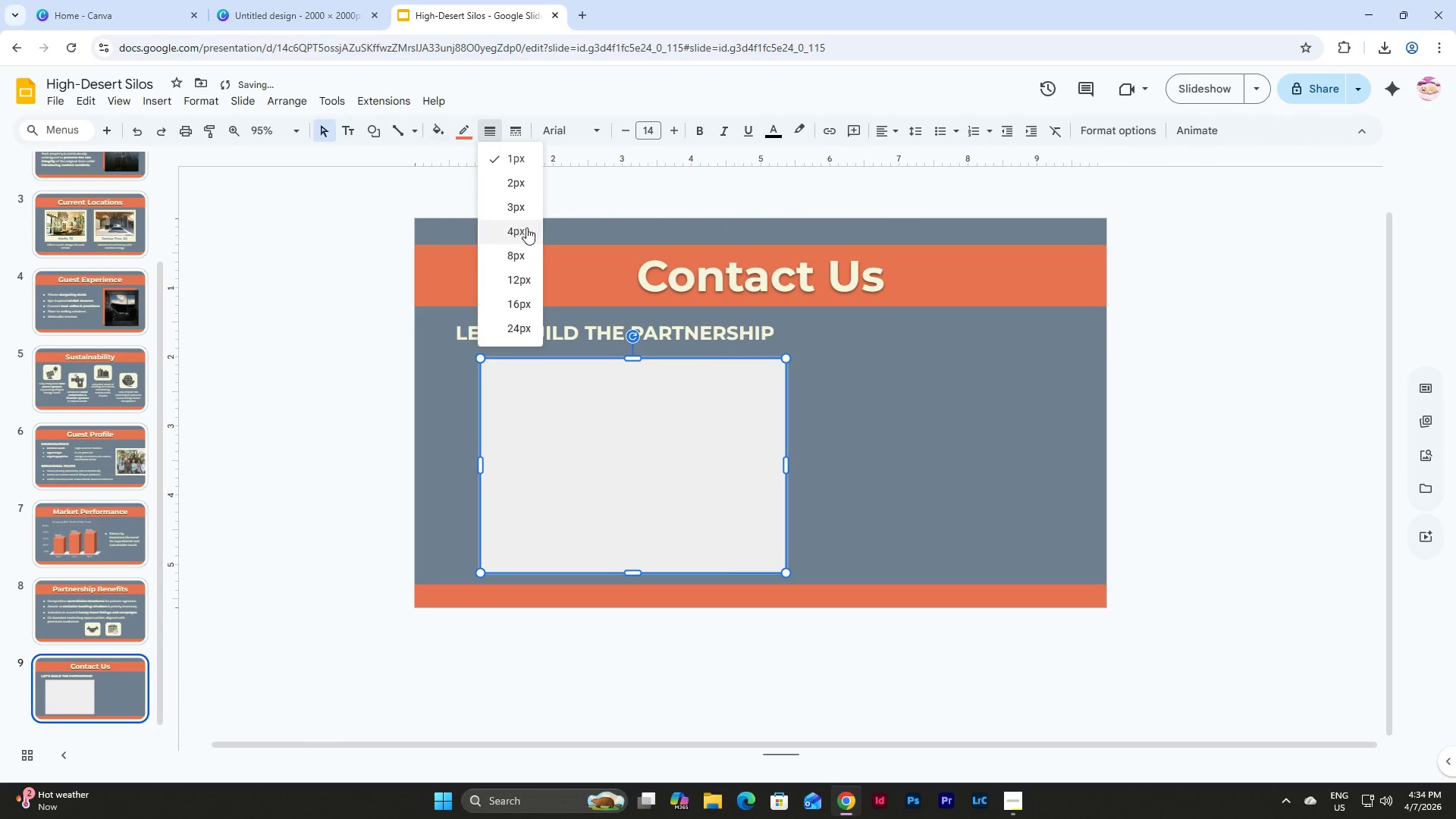 
left_click([526, 228])
 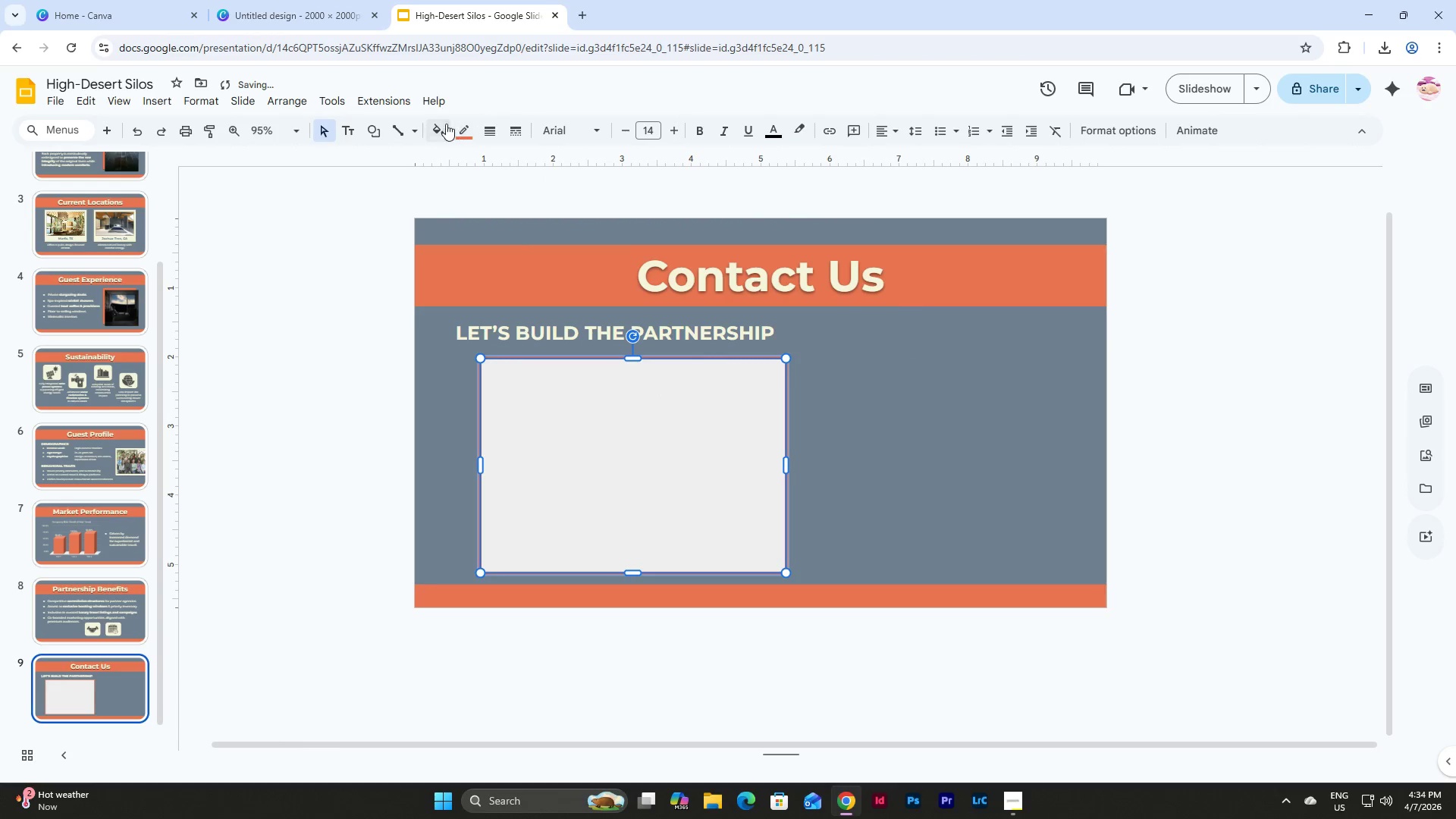 
left_click([443, 124])
 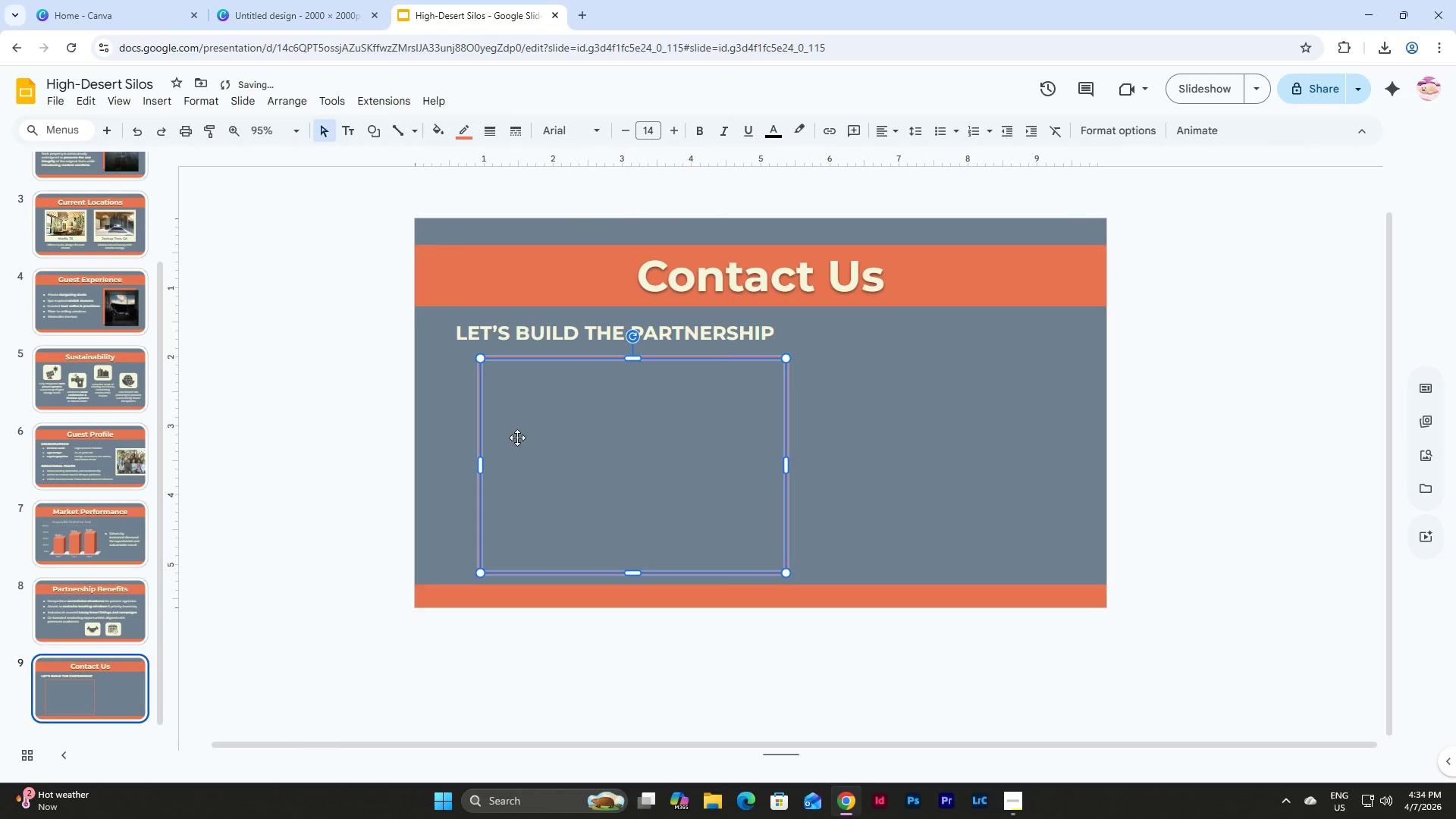 
left_click([891, 418])
 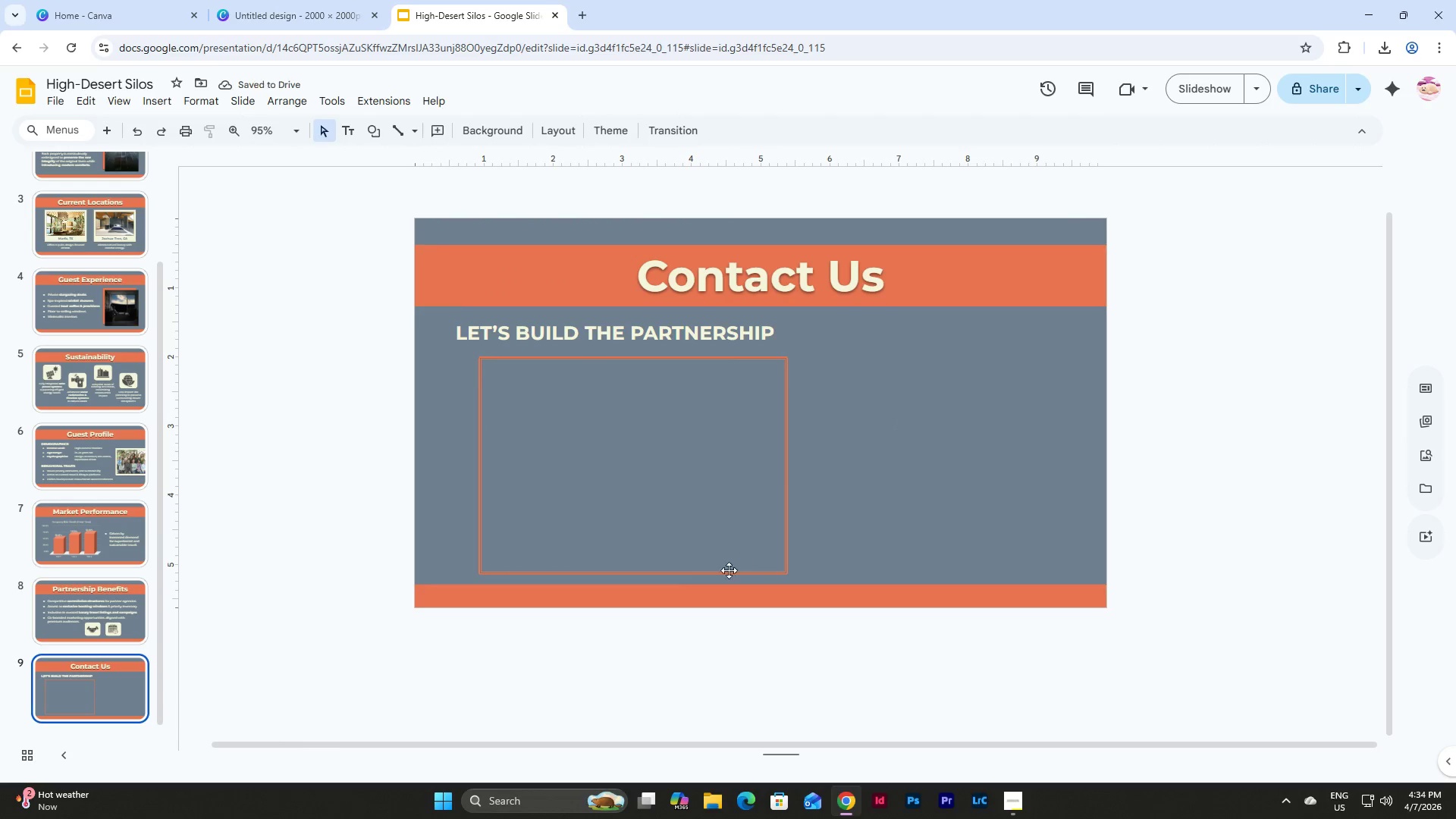 
left_click([671, 576])
 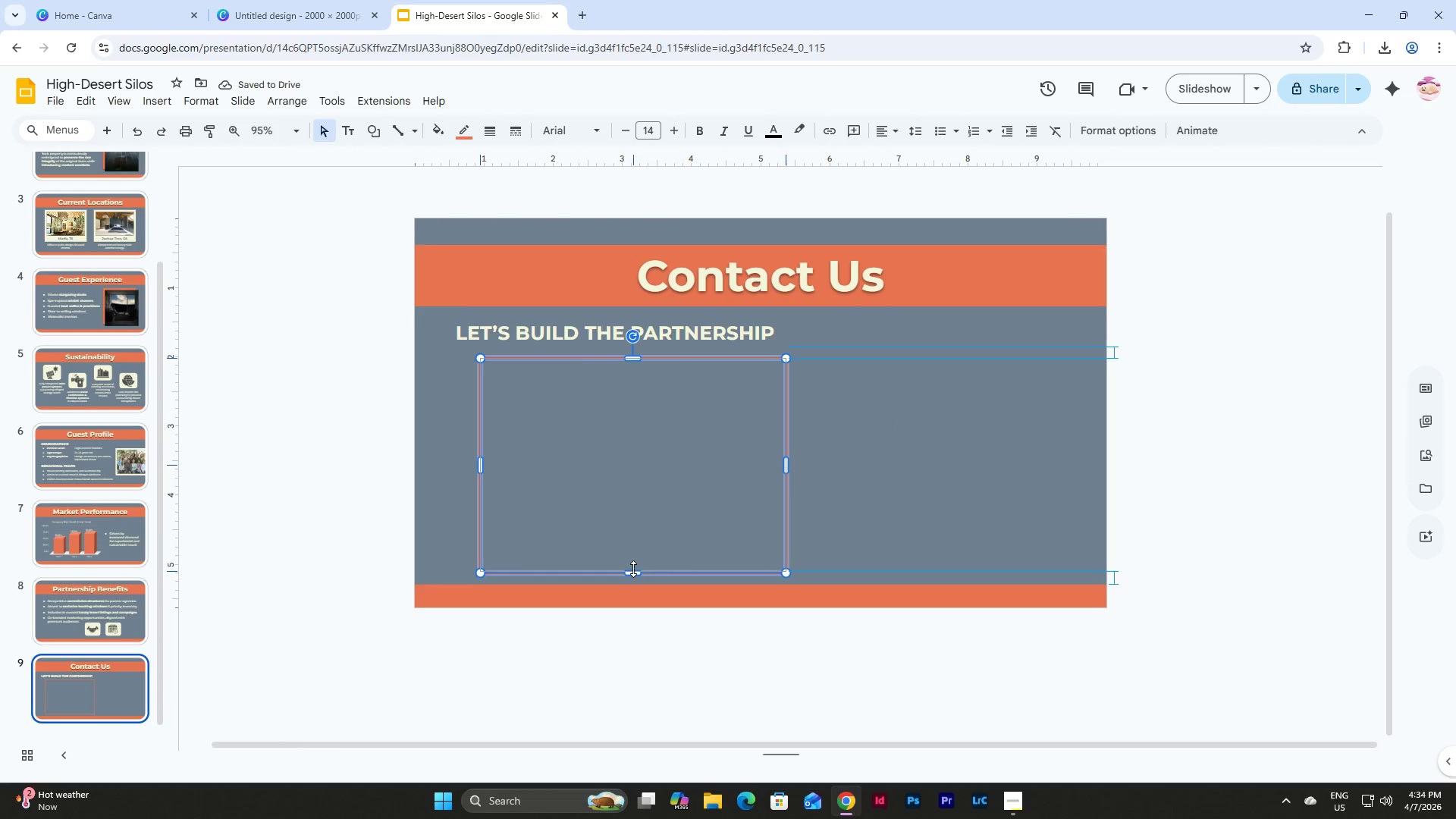 
left_click([824, 513])
 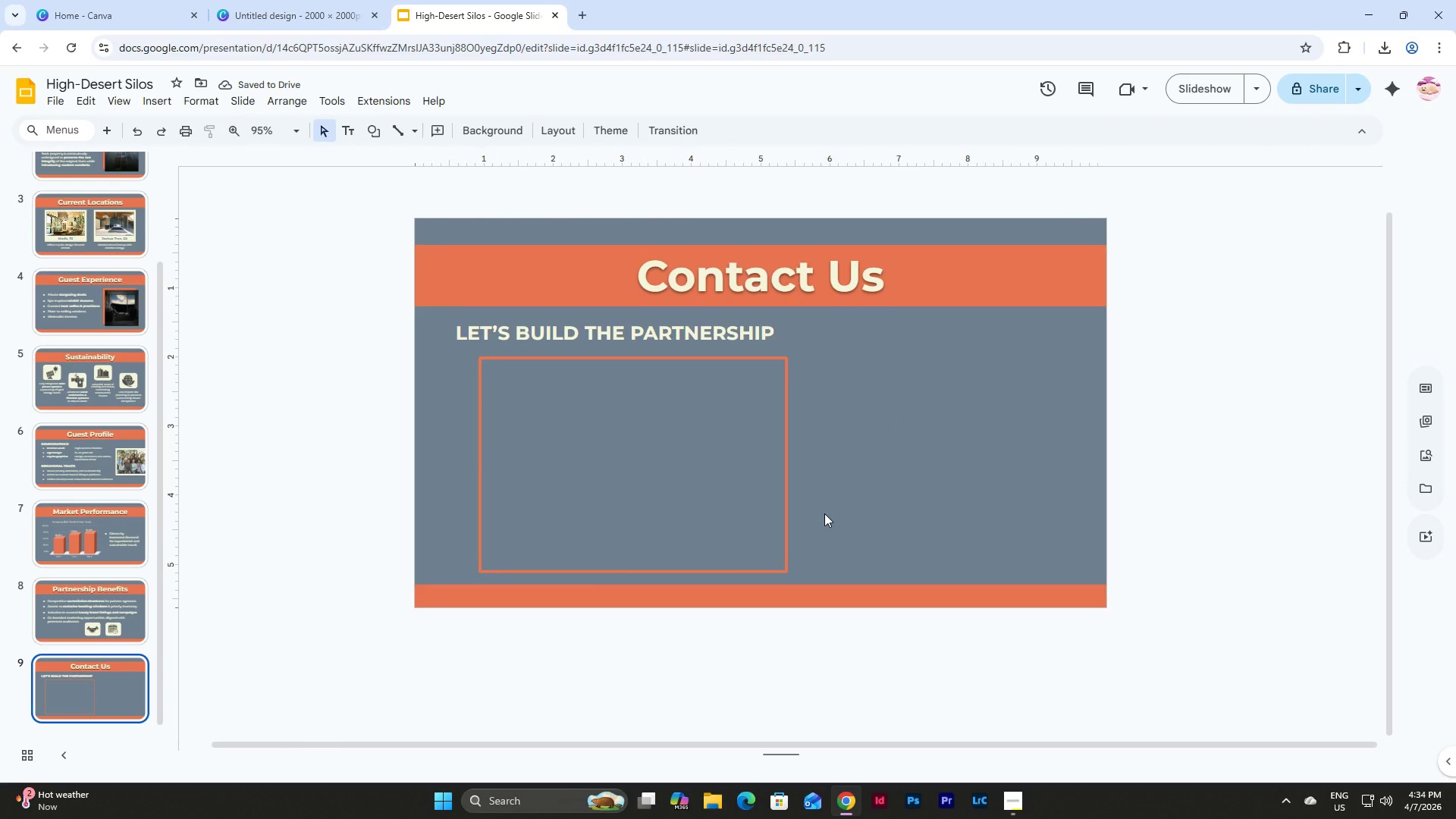 
wait(5.51)
 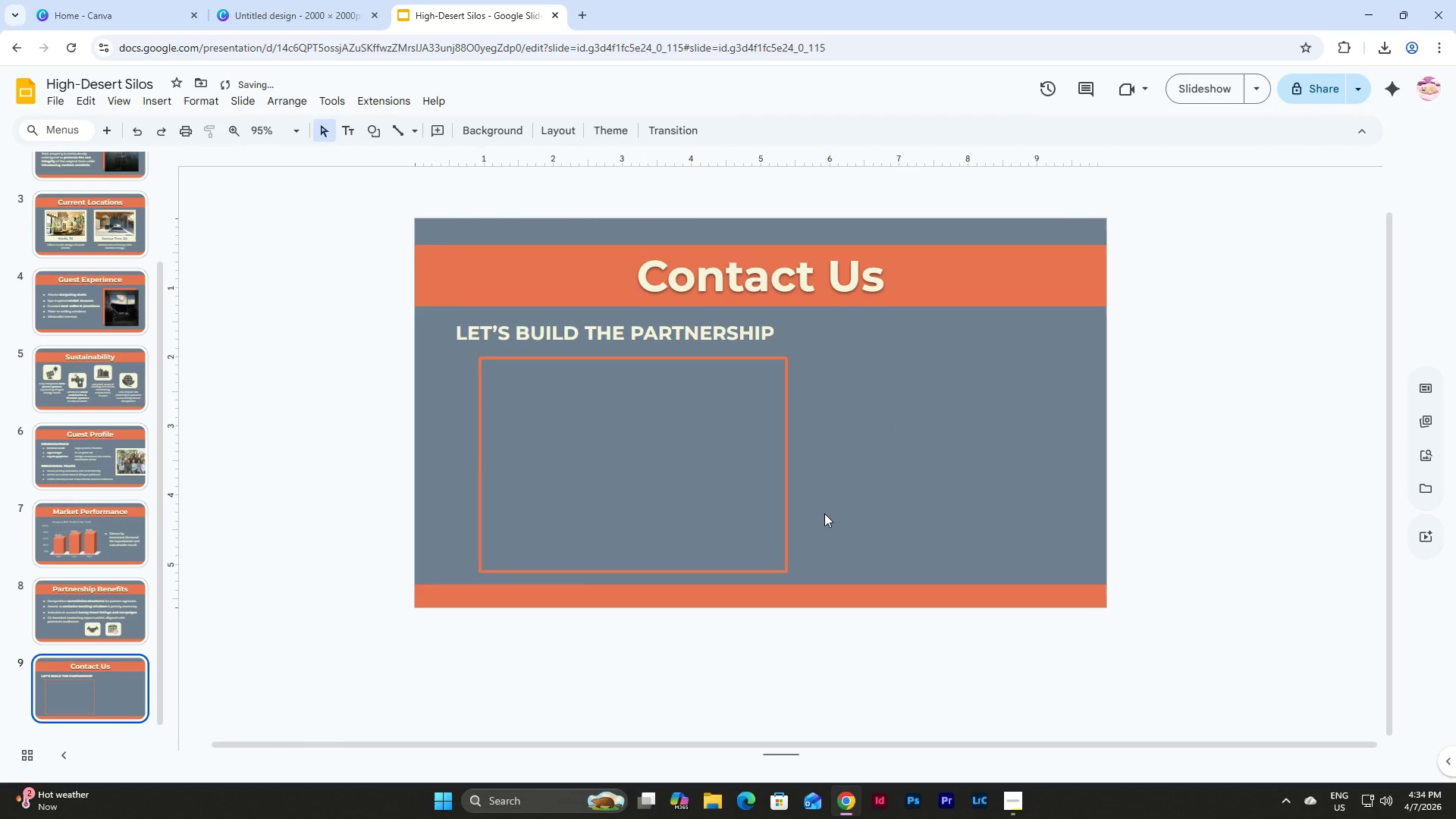 
left_click([1011, 808])